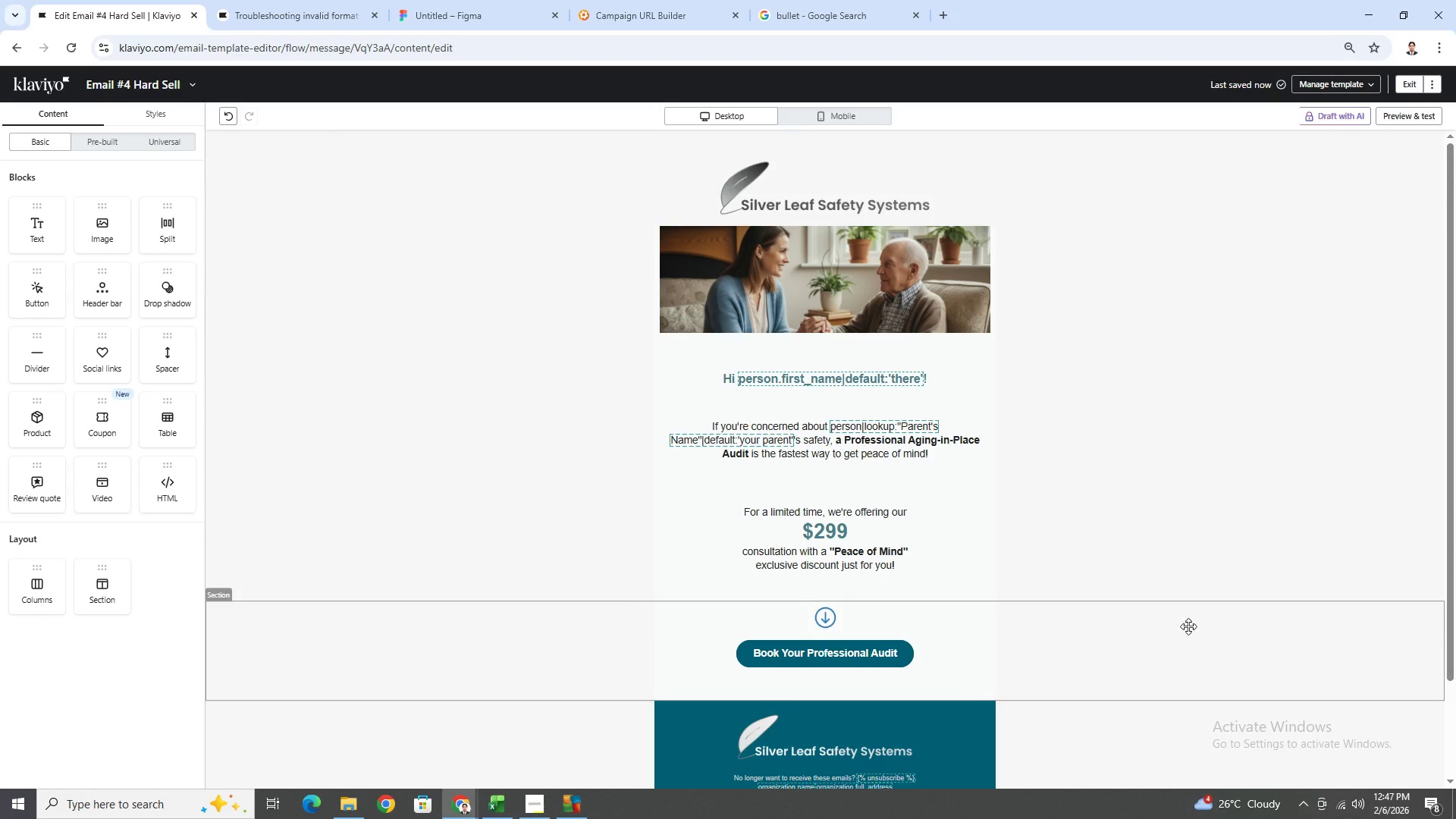 
left_click([1162, 708])
 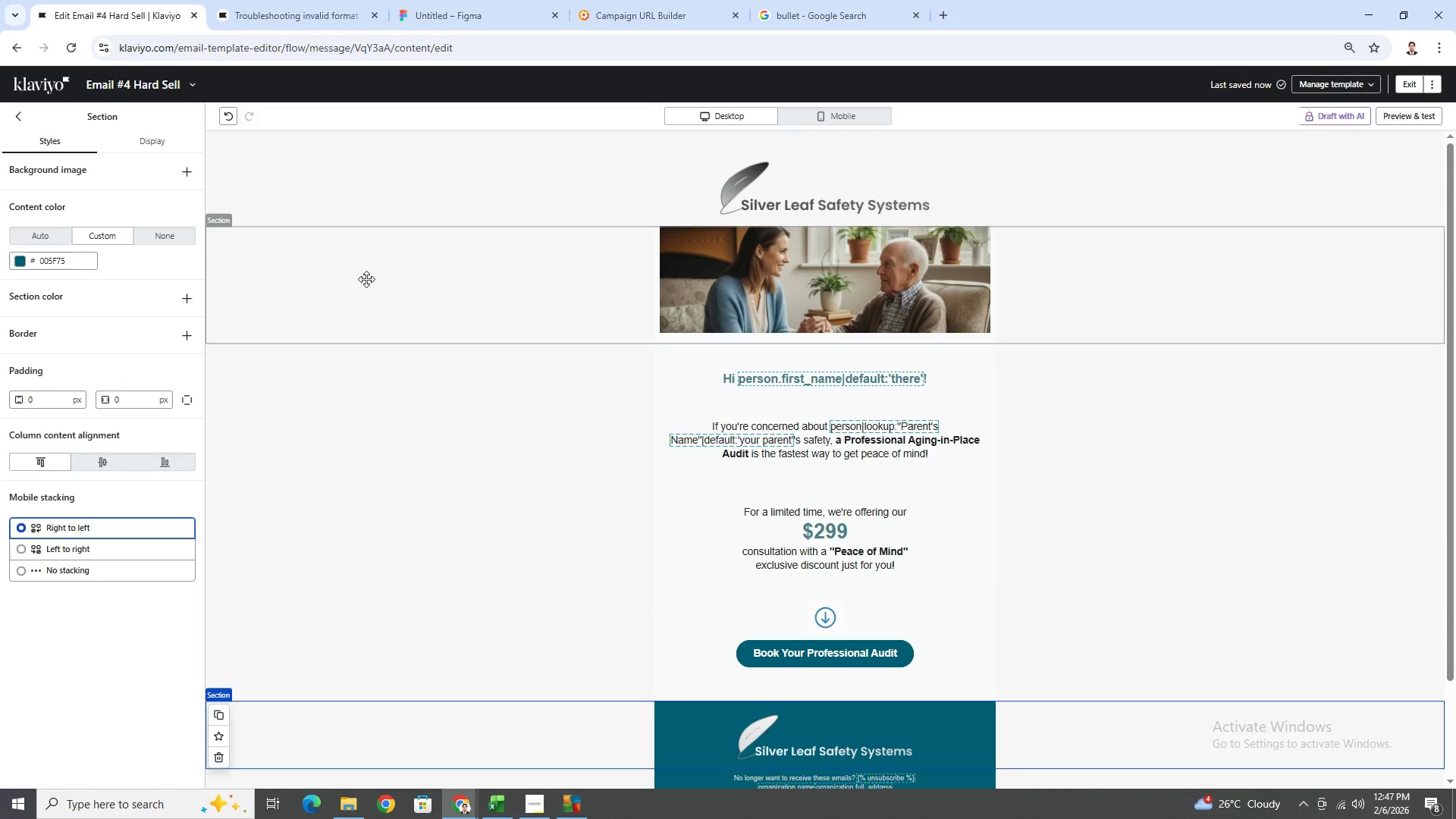 
mouse_move([253, 121])
 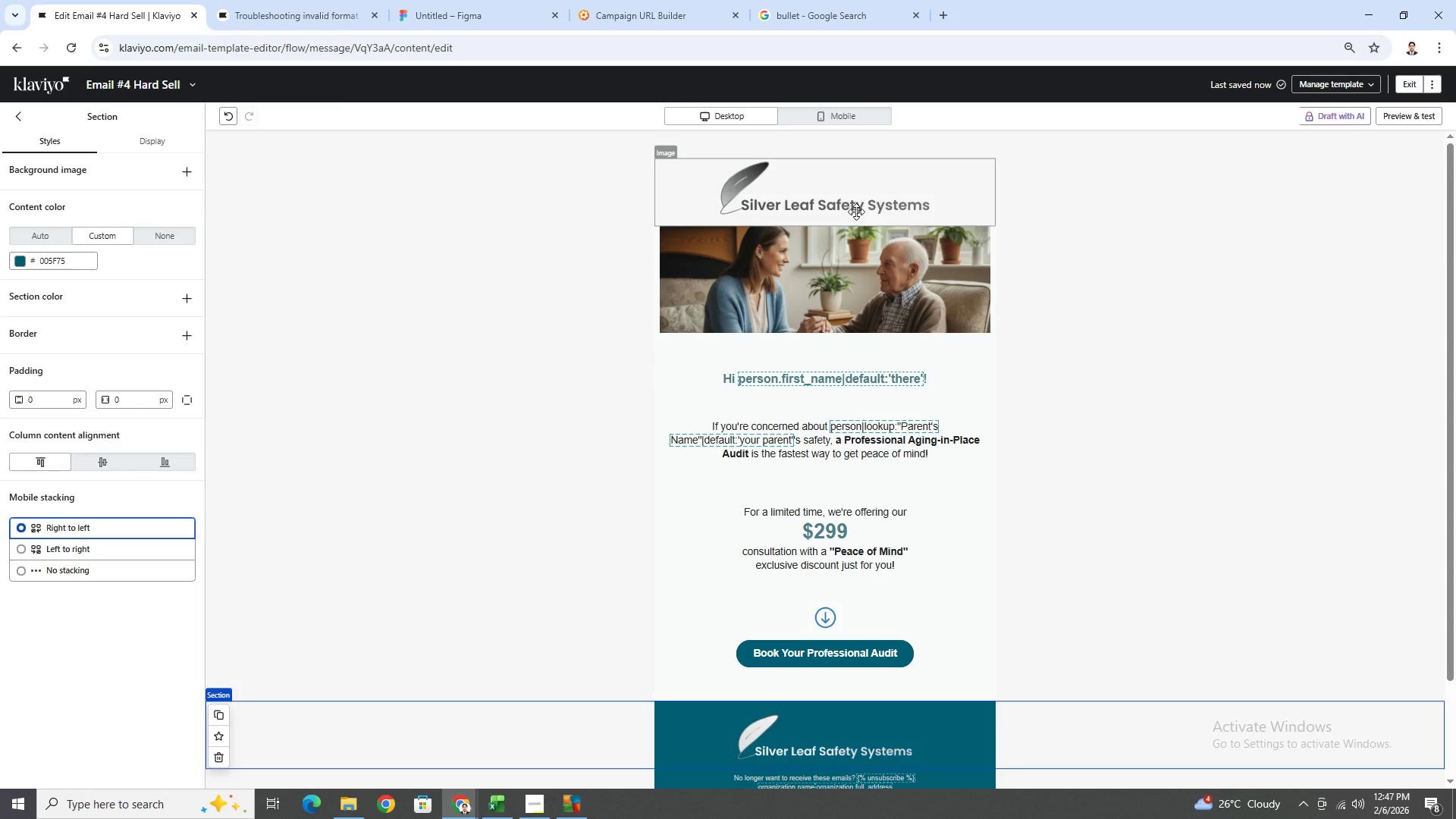 
left_click([857, 212])
 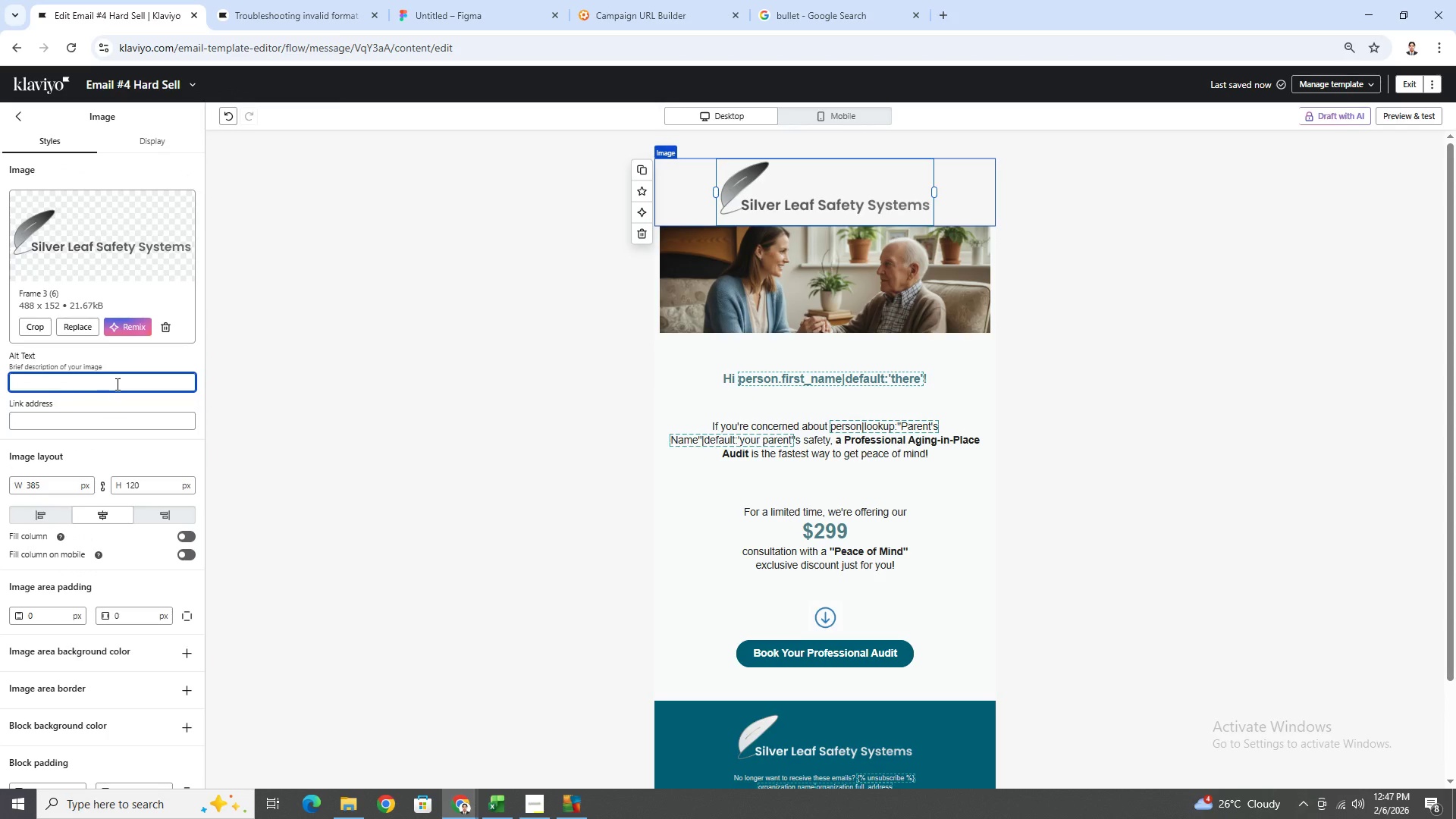 
type(logo)
 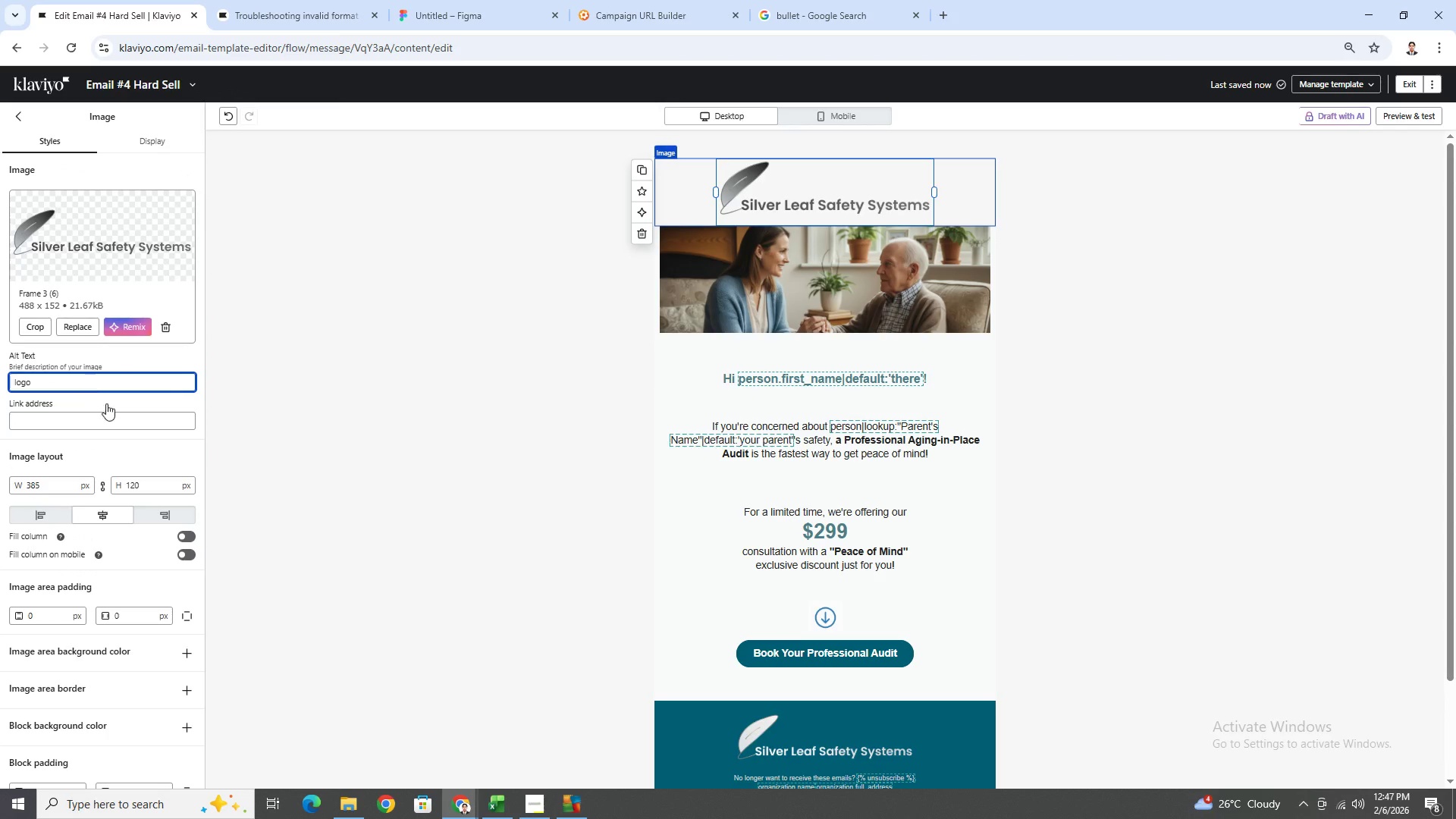 
left_click([107, 421])
 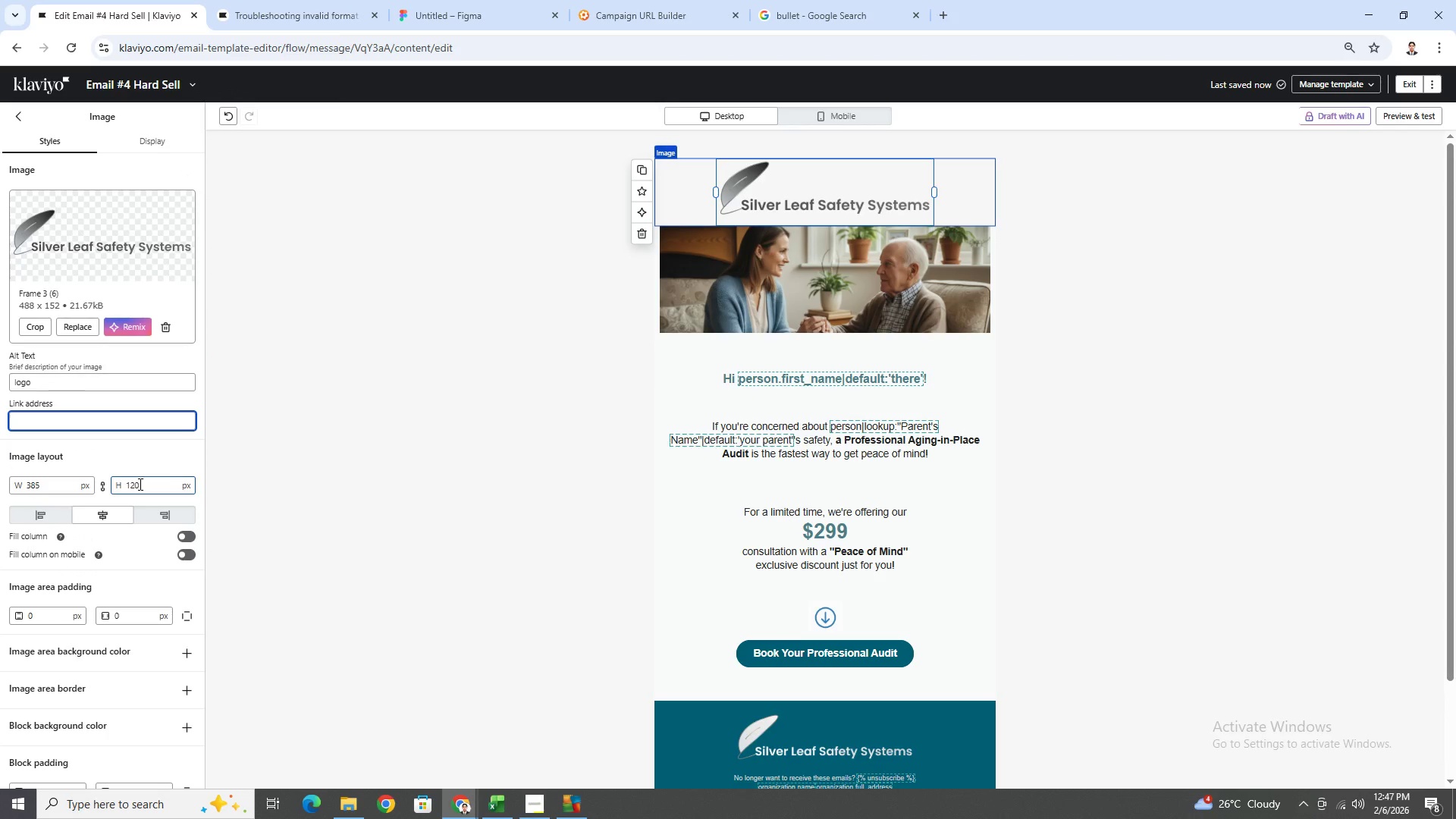 
left_click([139, 484])
 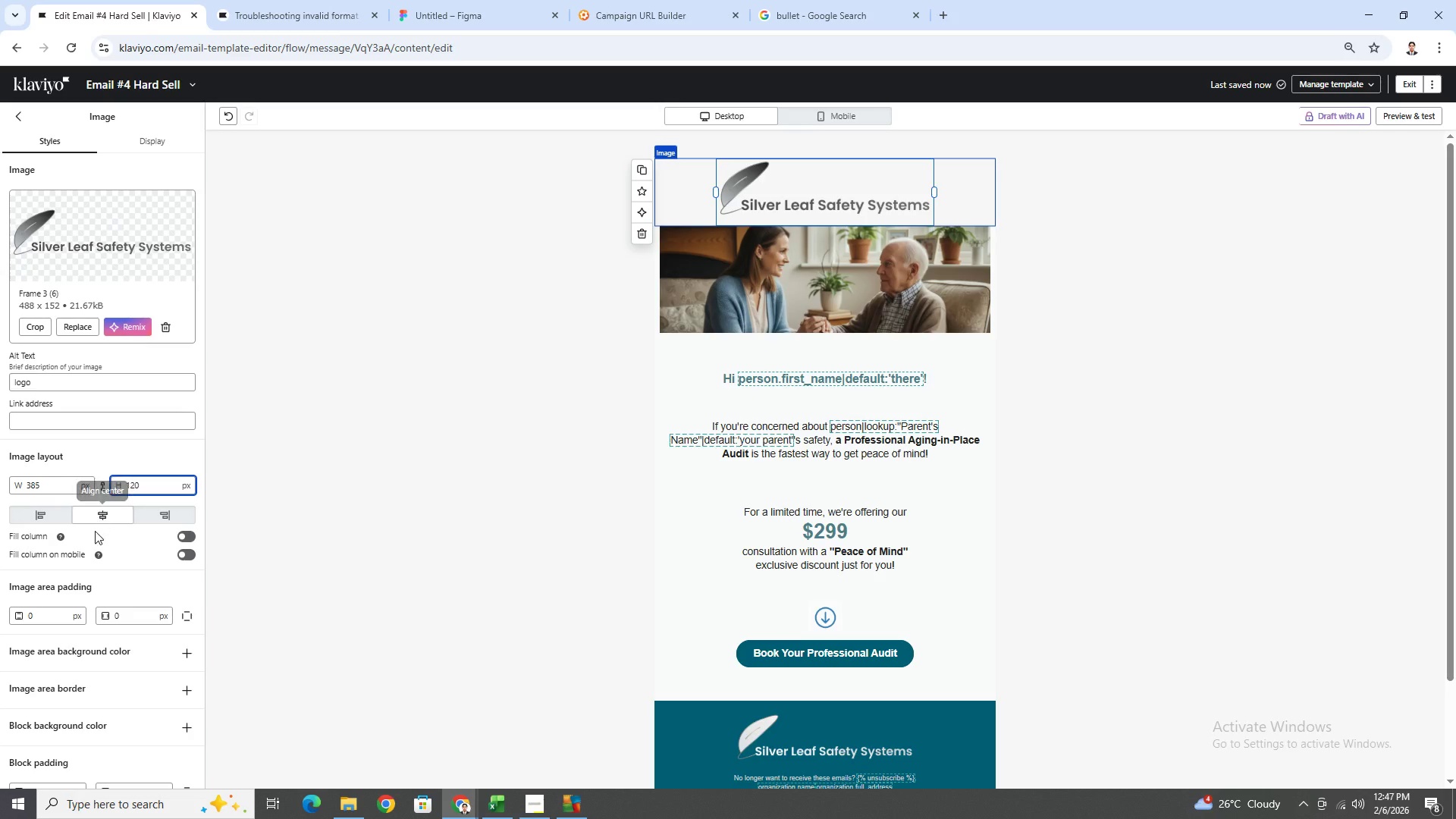 
scroll: coordinate [88, 585], scroll_direction: down, amount: 1.0
 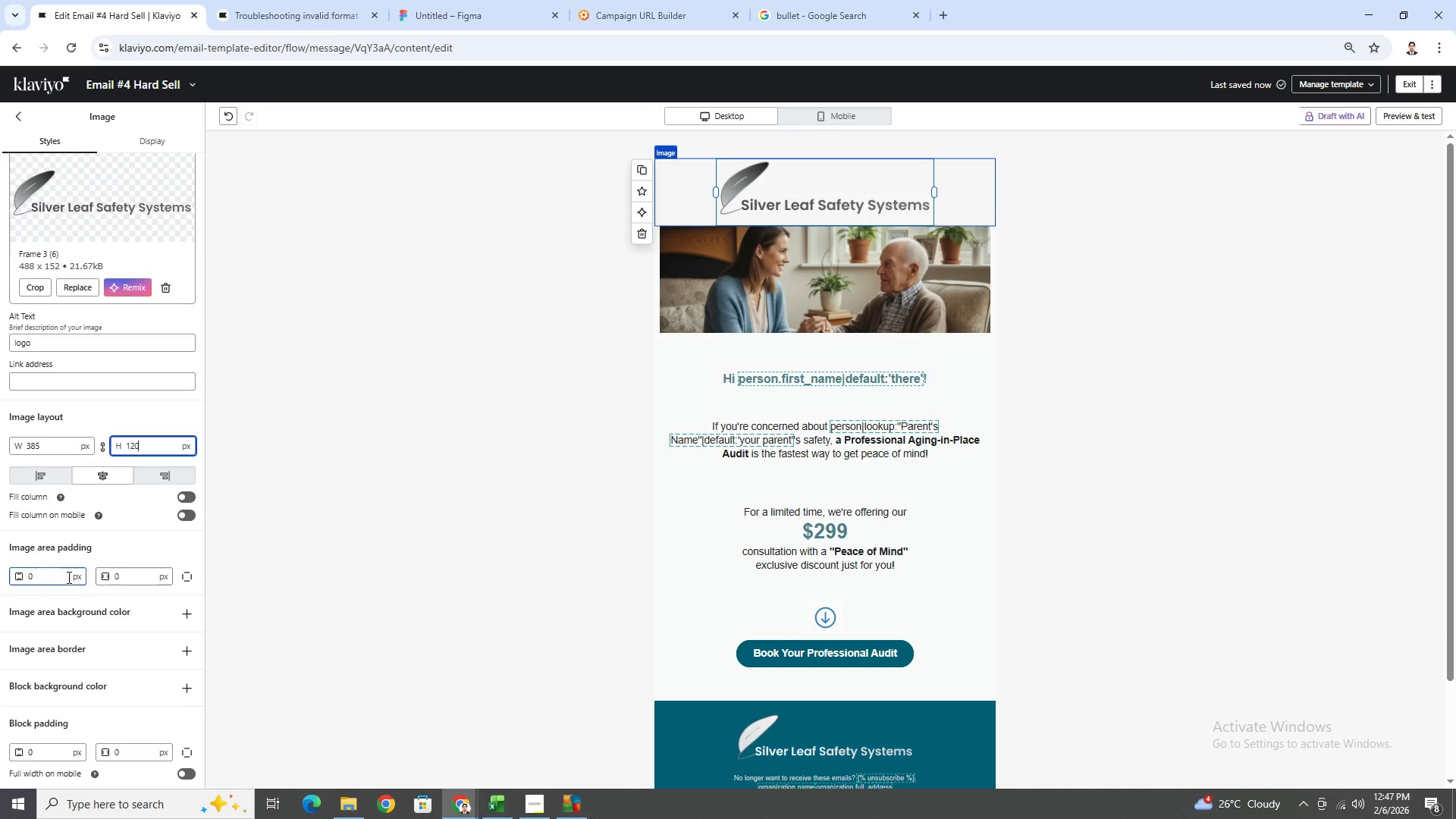 
double_click([65, 576])
 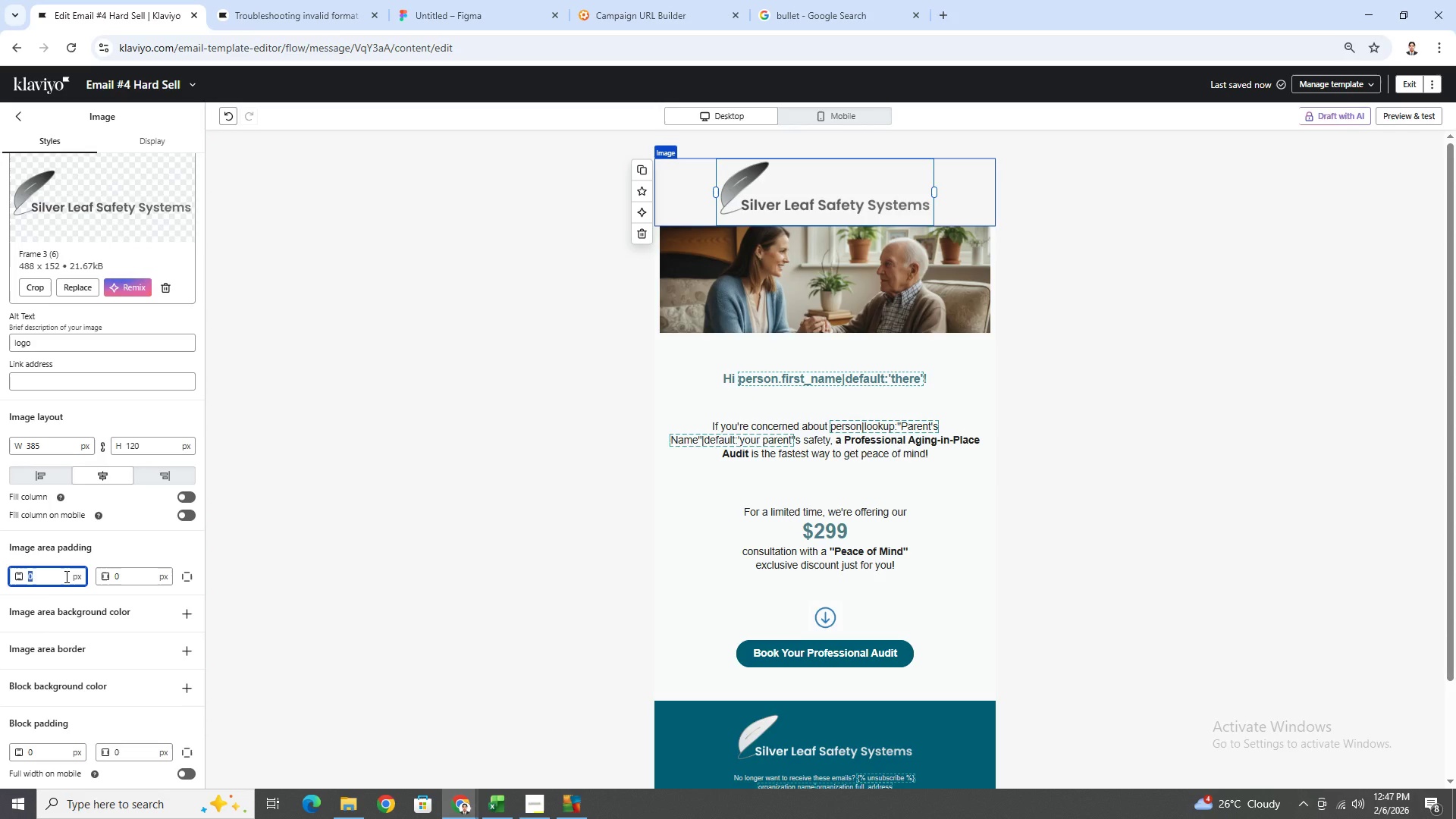 
key(9)
 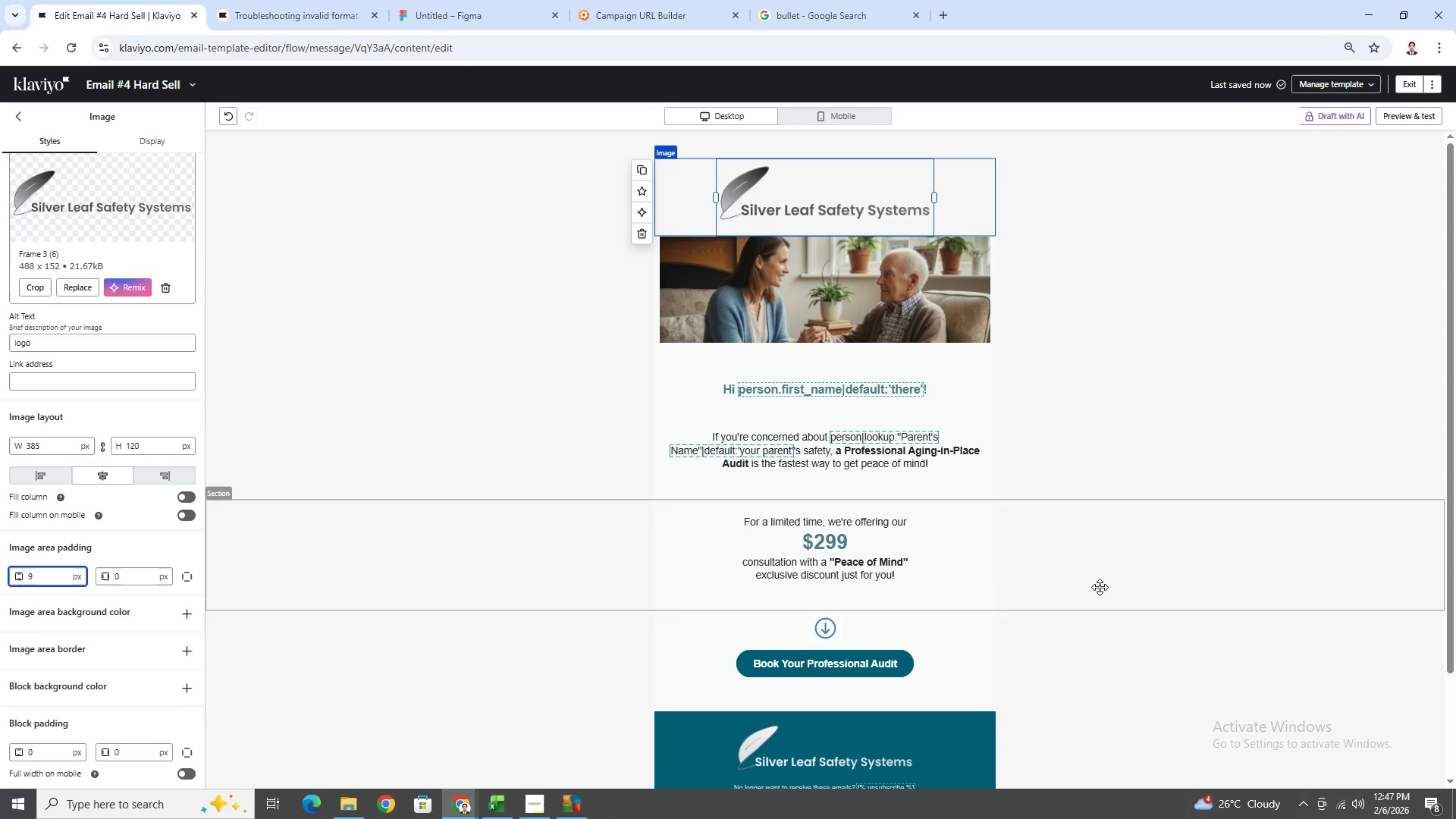 
left_click([1097, 601])
 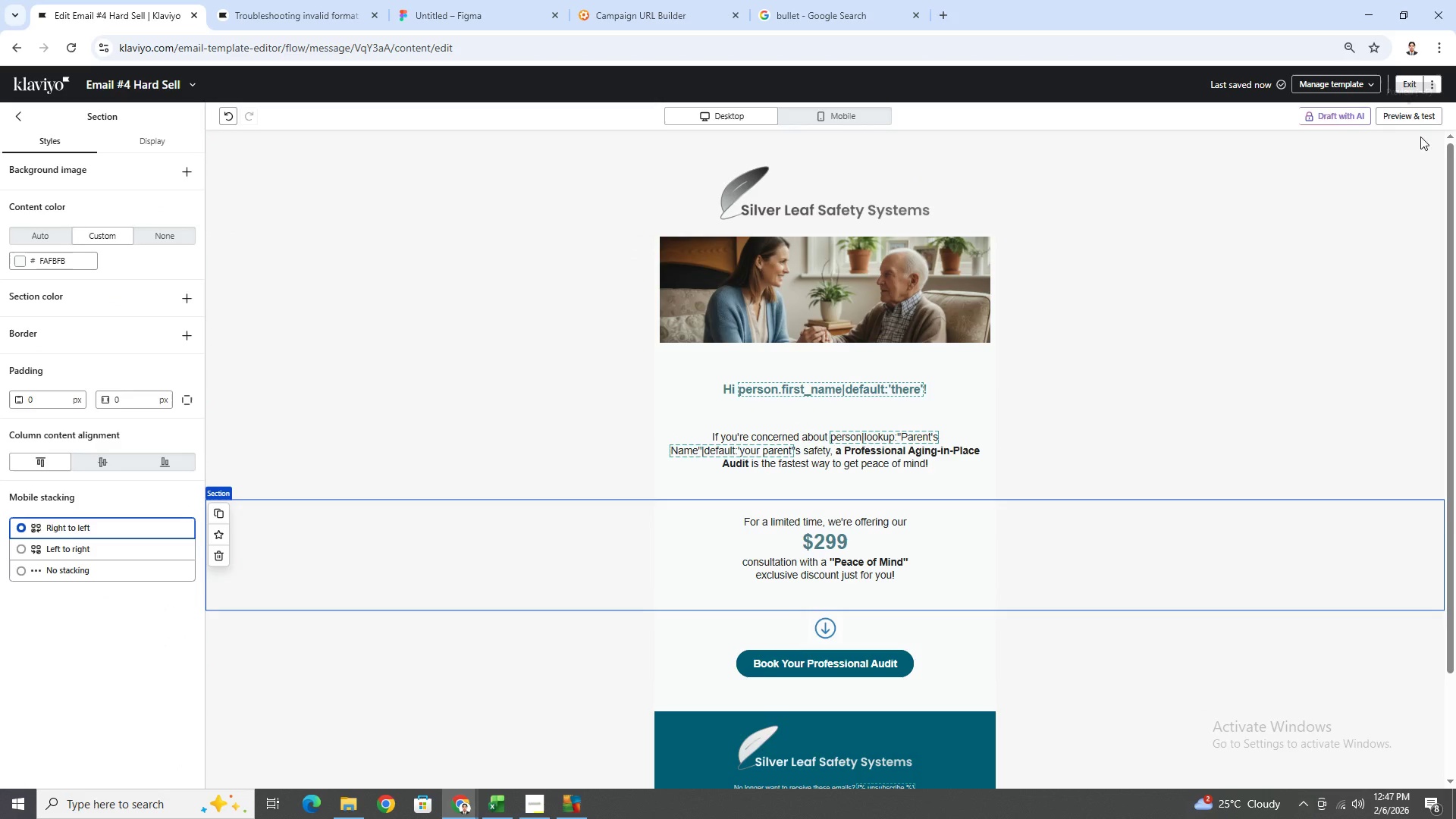 
wait(5.86)
 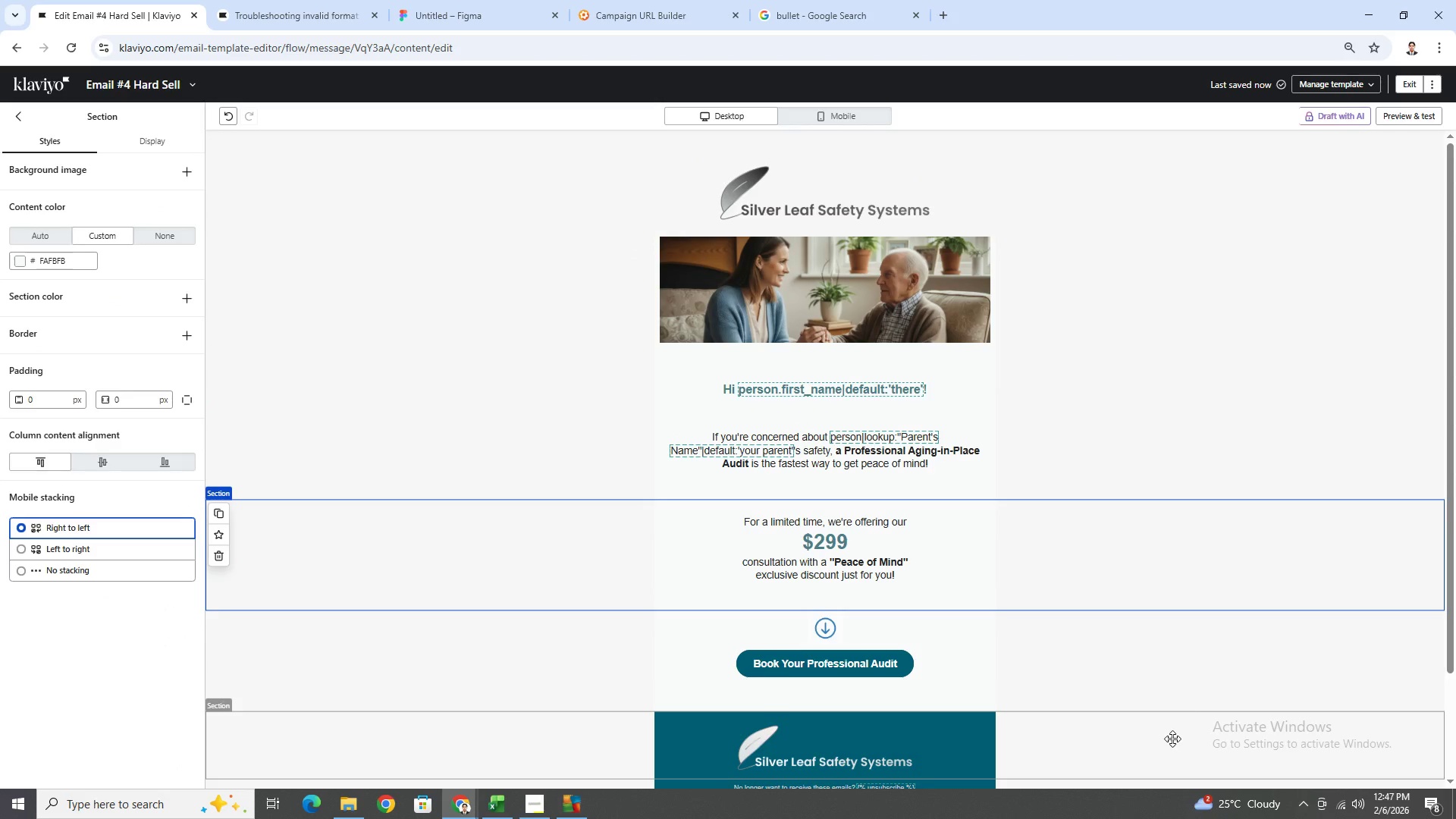 
left_click([1399, 116])
 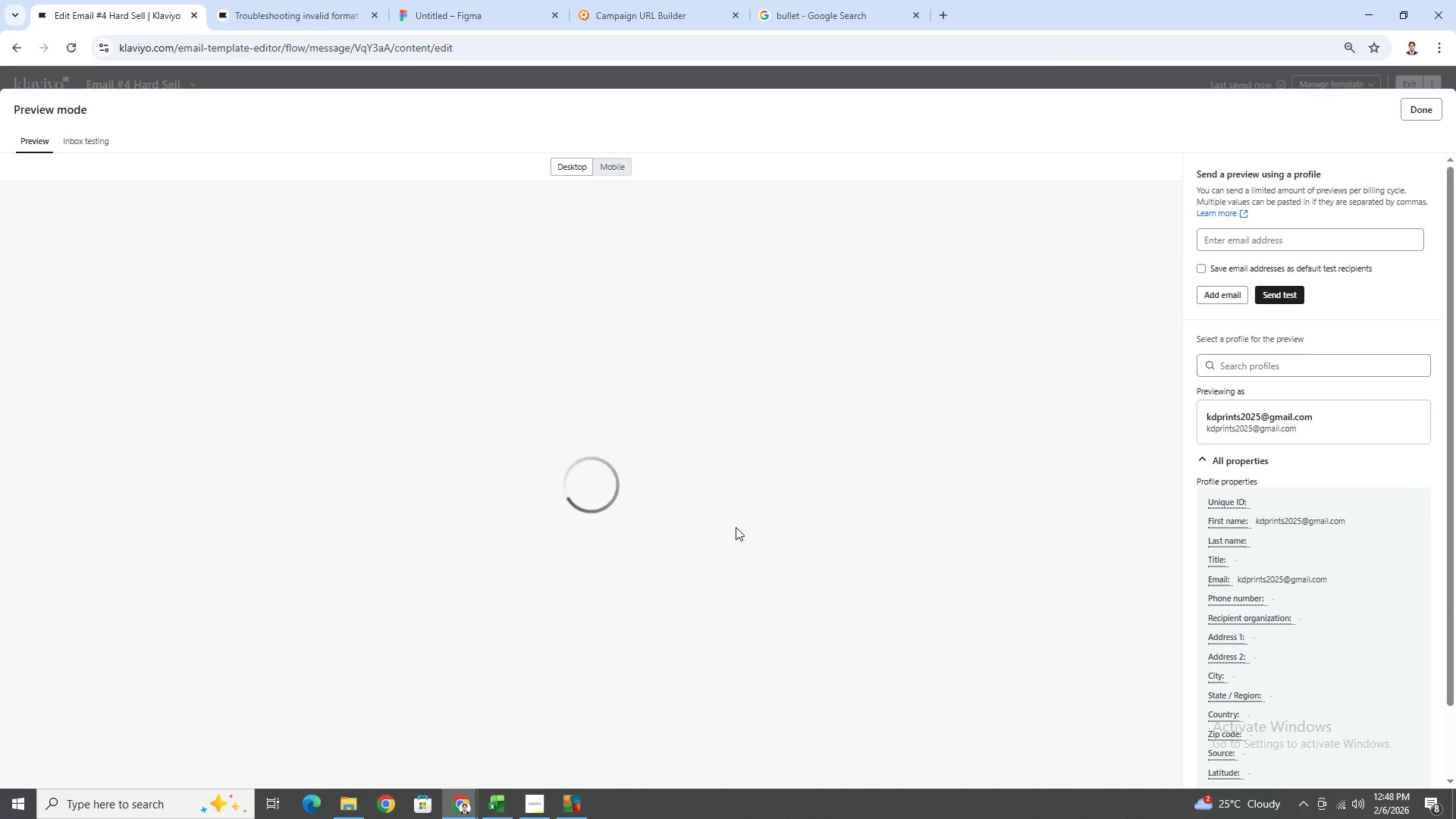 
scroll: coordinate [729, 519], scroll_direction: down, amount: 4.0
 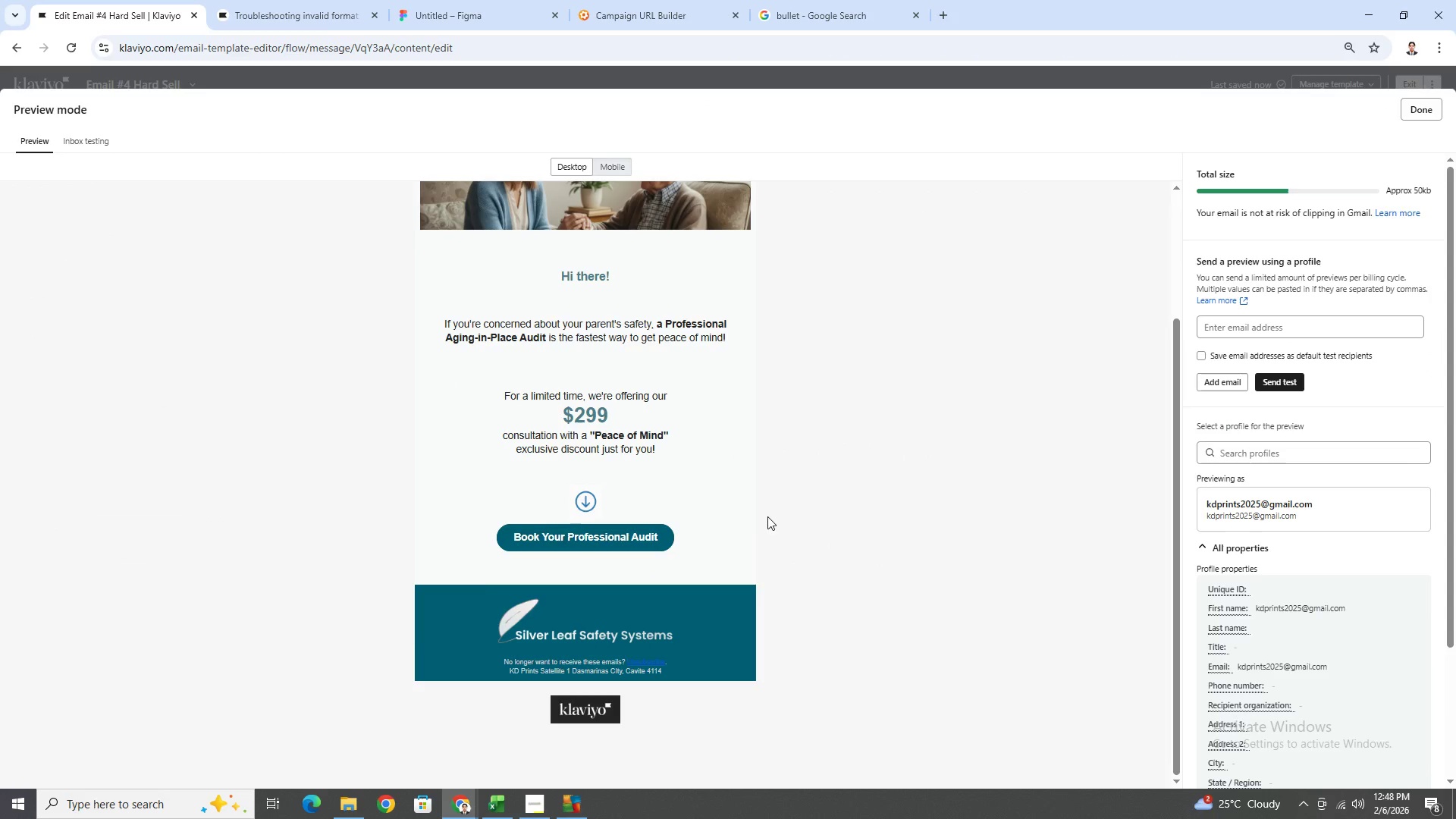 
scroll: coordinate [864, 532], scroll_direction: none, amount: 0.0
 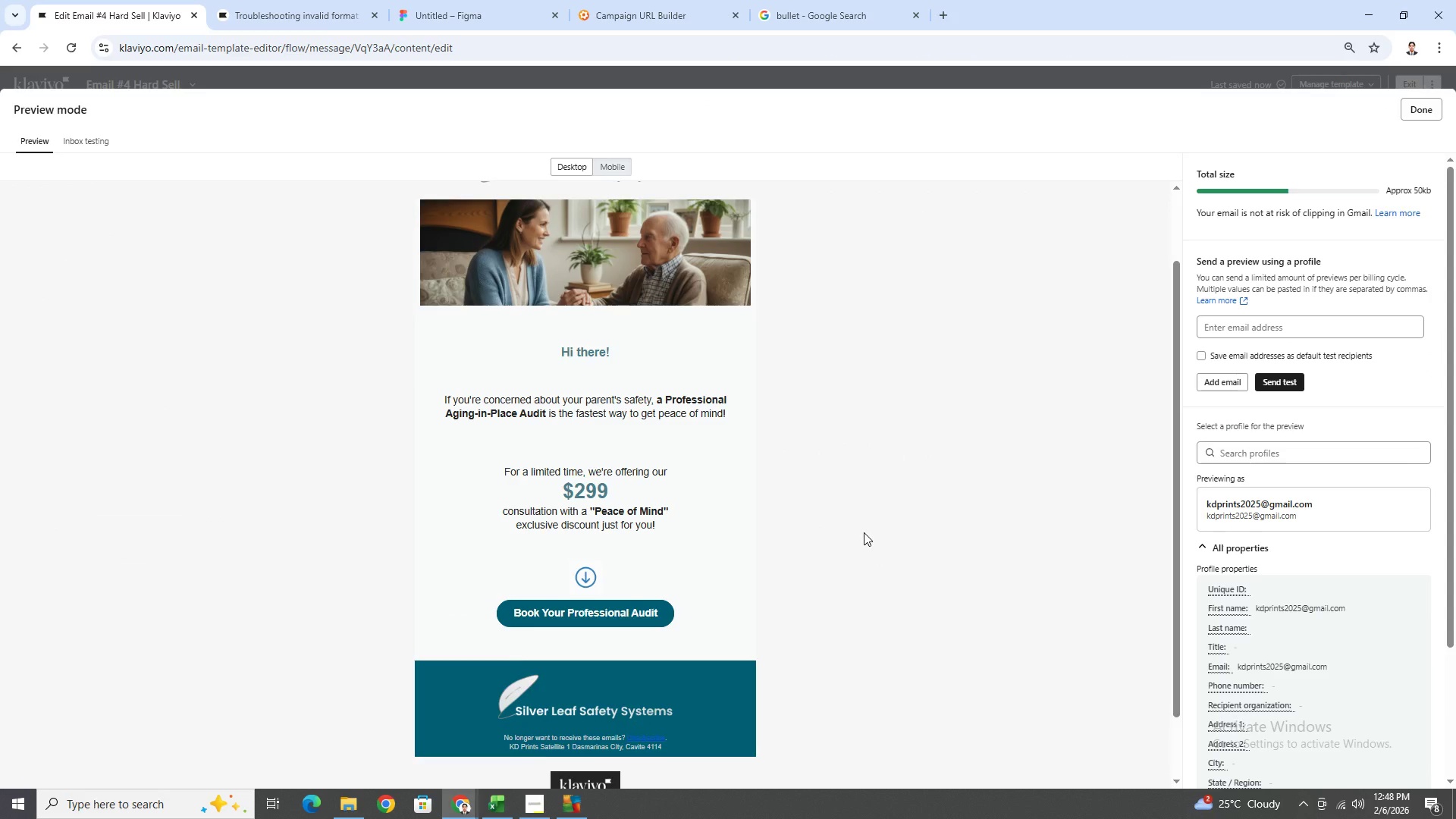 
scroll: coordinate [864, 532], scroll_direction: up, amount: 1.0
 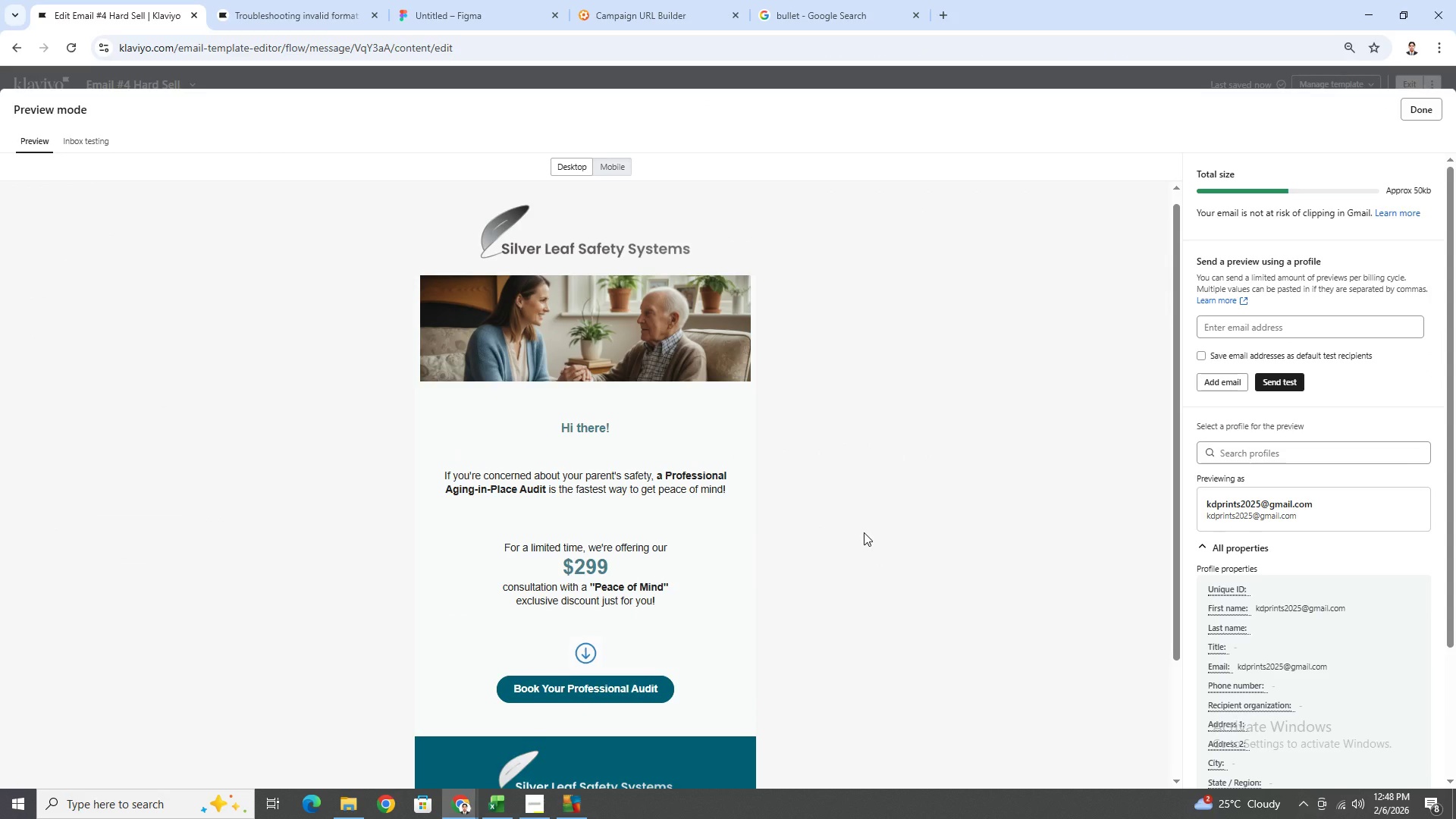 
scroll: coordinate [864, 532], scroll_direction: down, amount: 1.0
 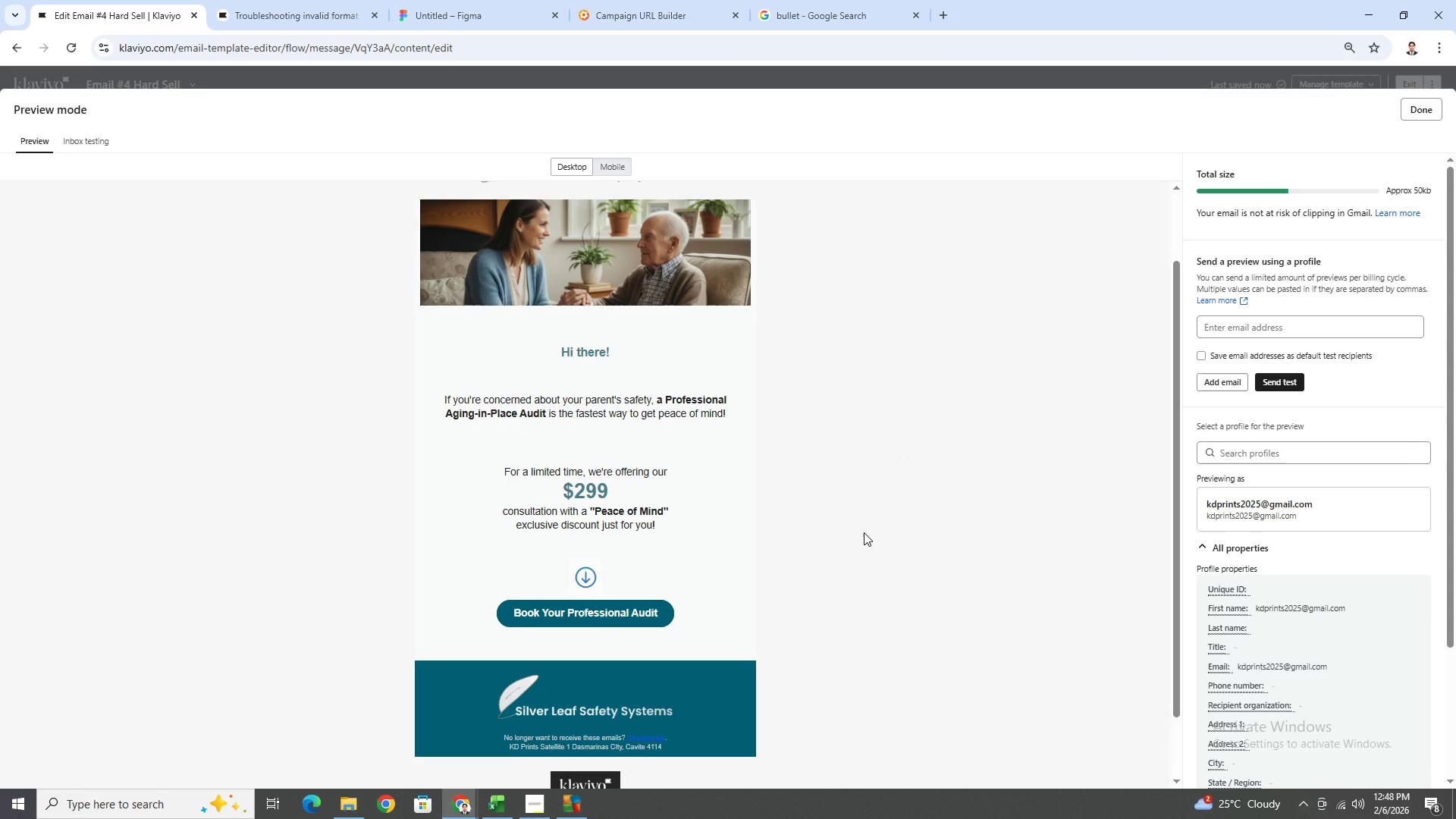 
scroll: coordinate [864, 532], scroll_direction: up, amount: 1.0
 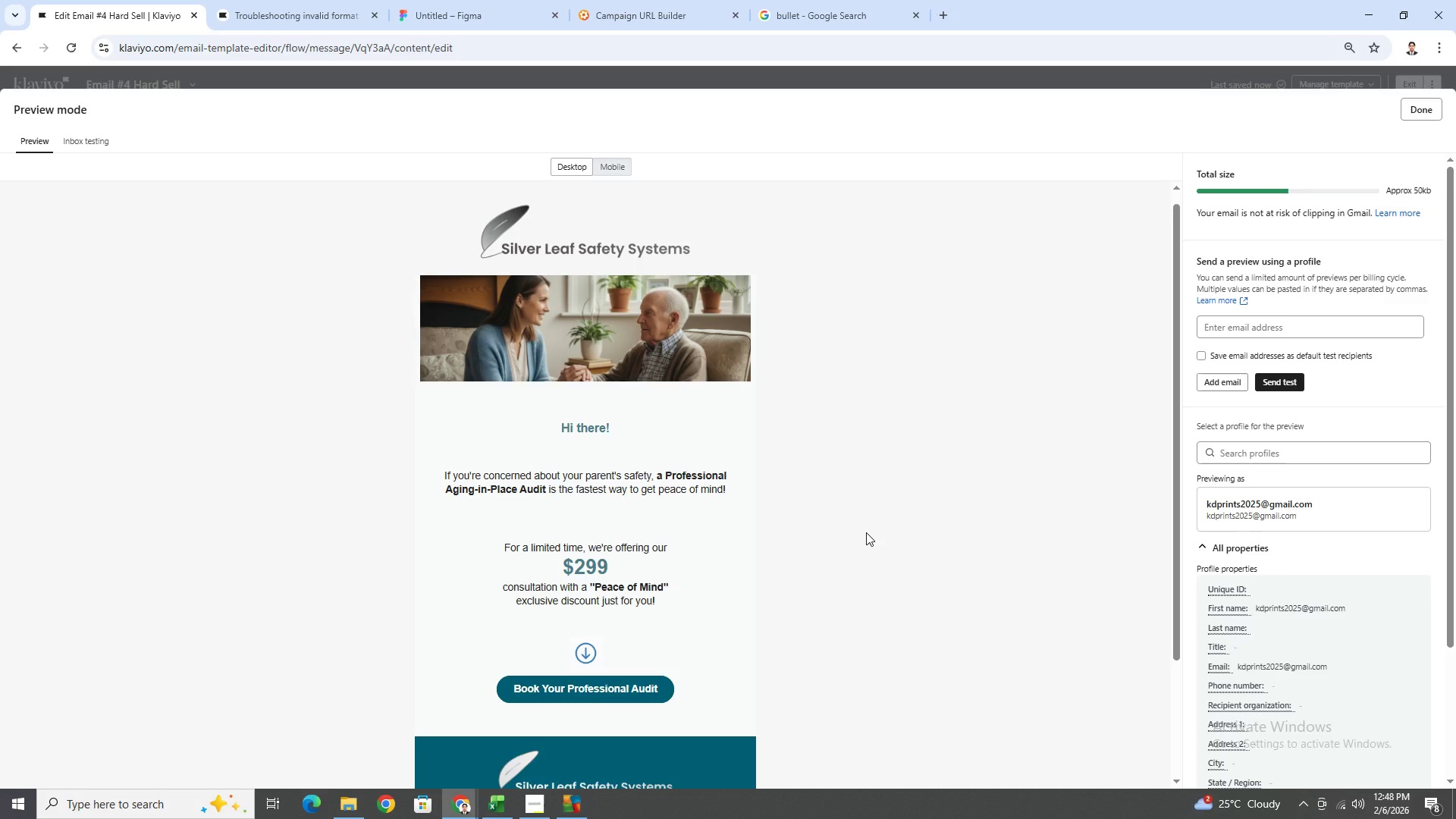 
wait(5.34)
 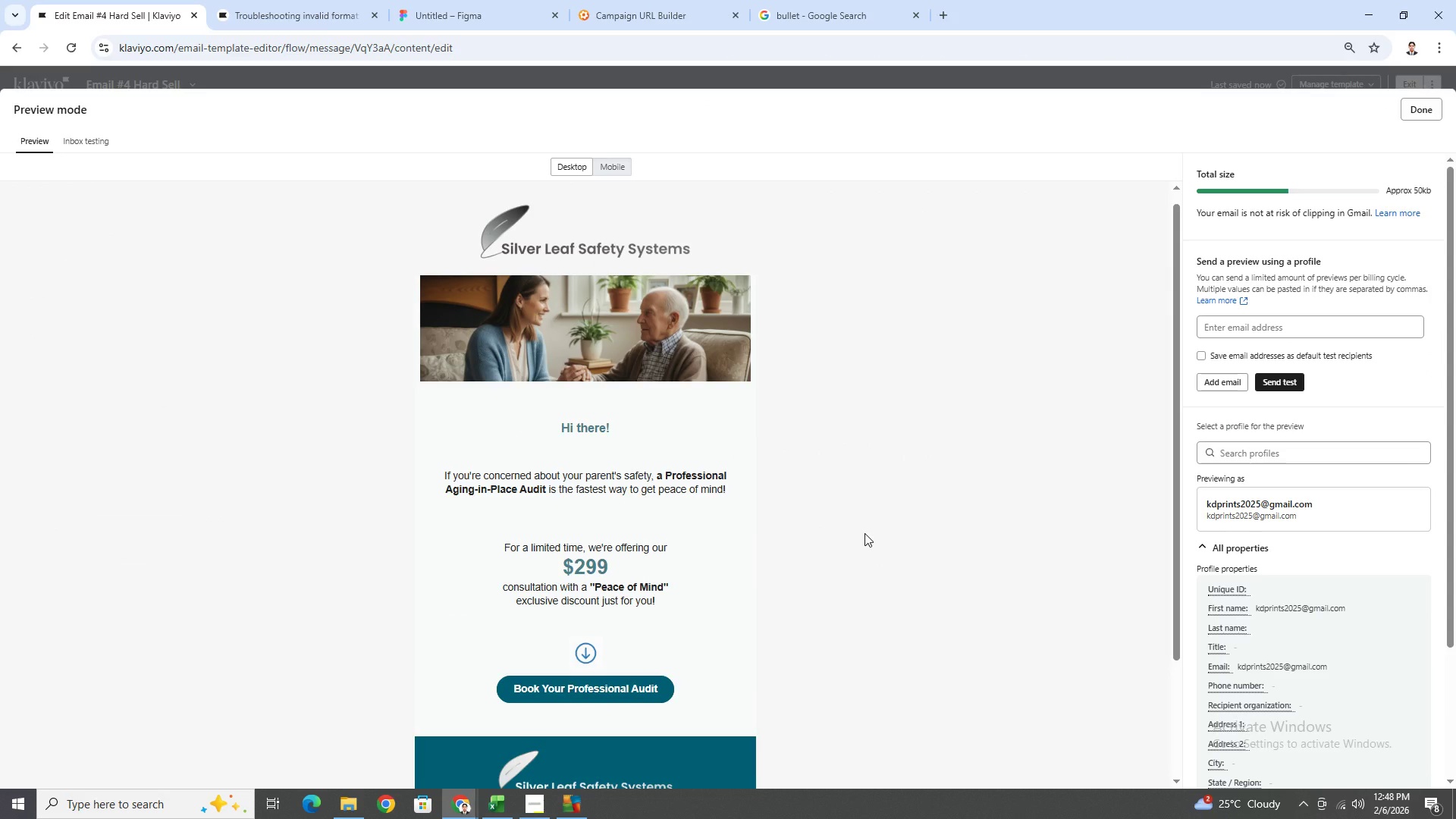 
scroll: coordinate [866, 532], scroll_direction: down, amount: 3.0
 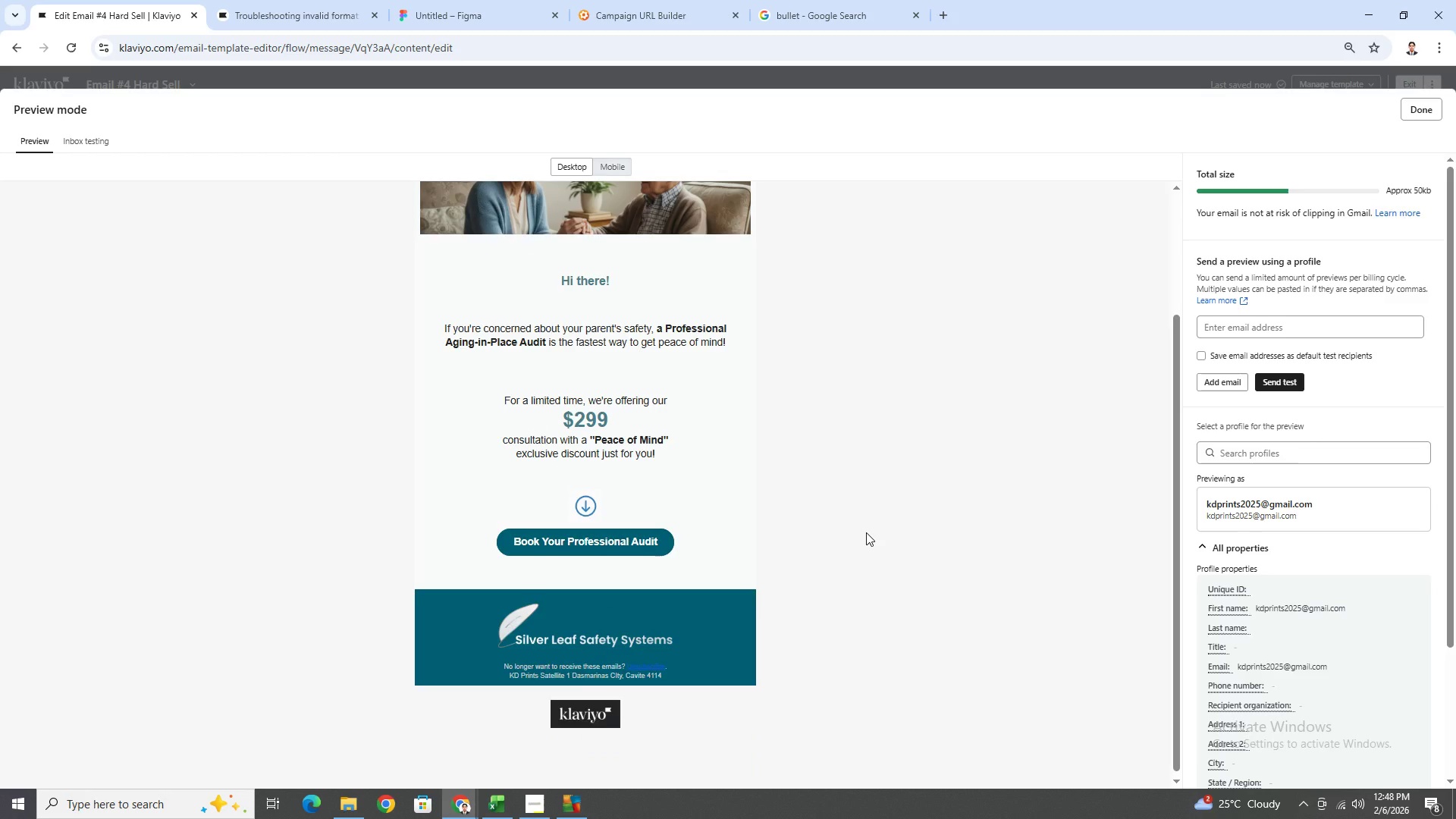 
scroll: coordinate [866, 532], scroll_direction: up, amount: 2.0
 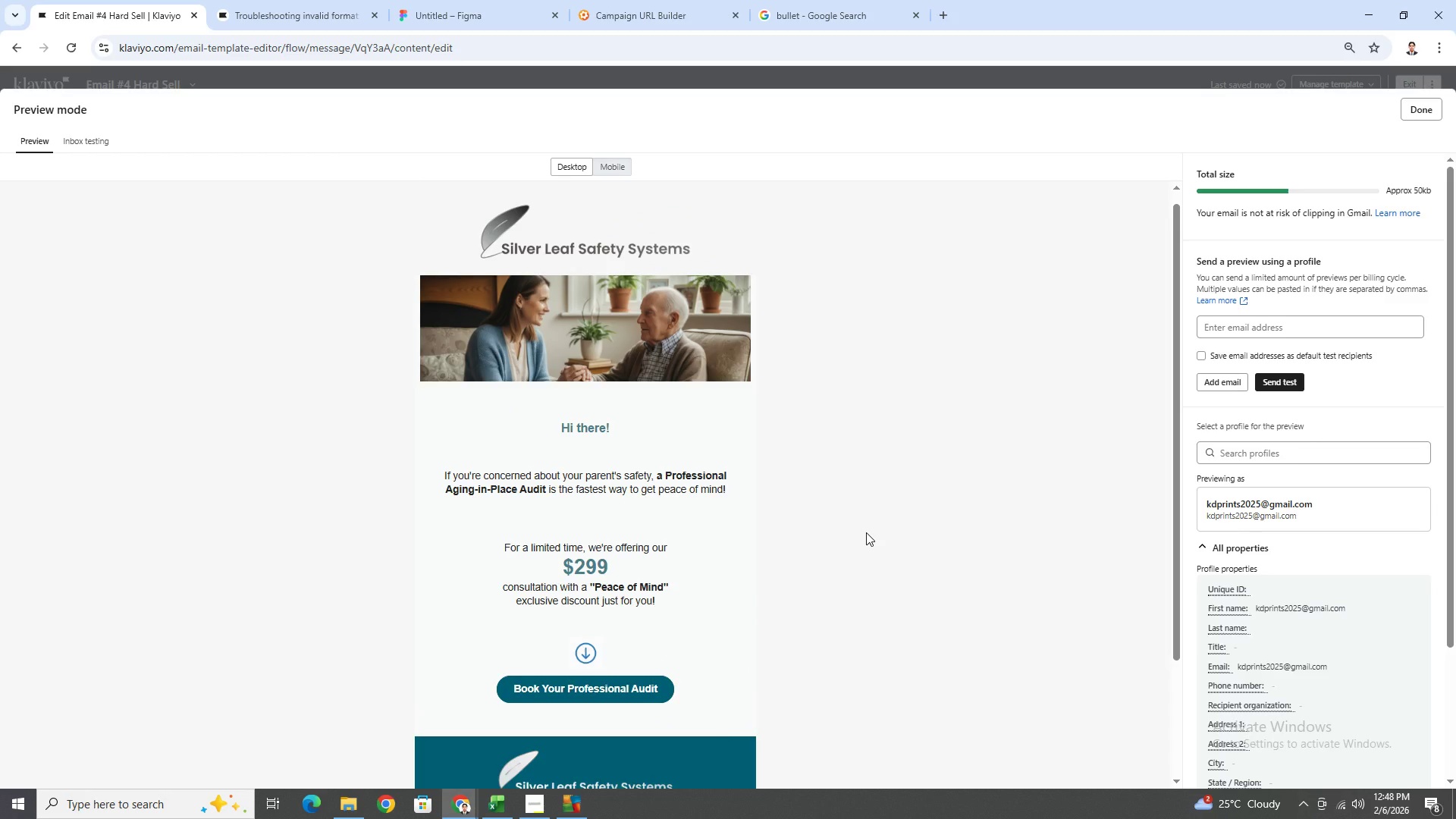 
scroll: coordinate [866, 532], scroll_direction: none, amount: 0.0
 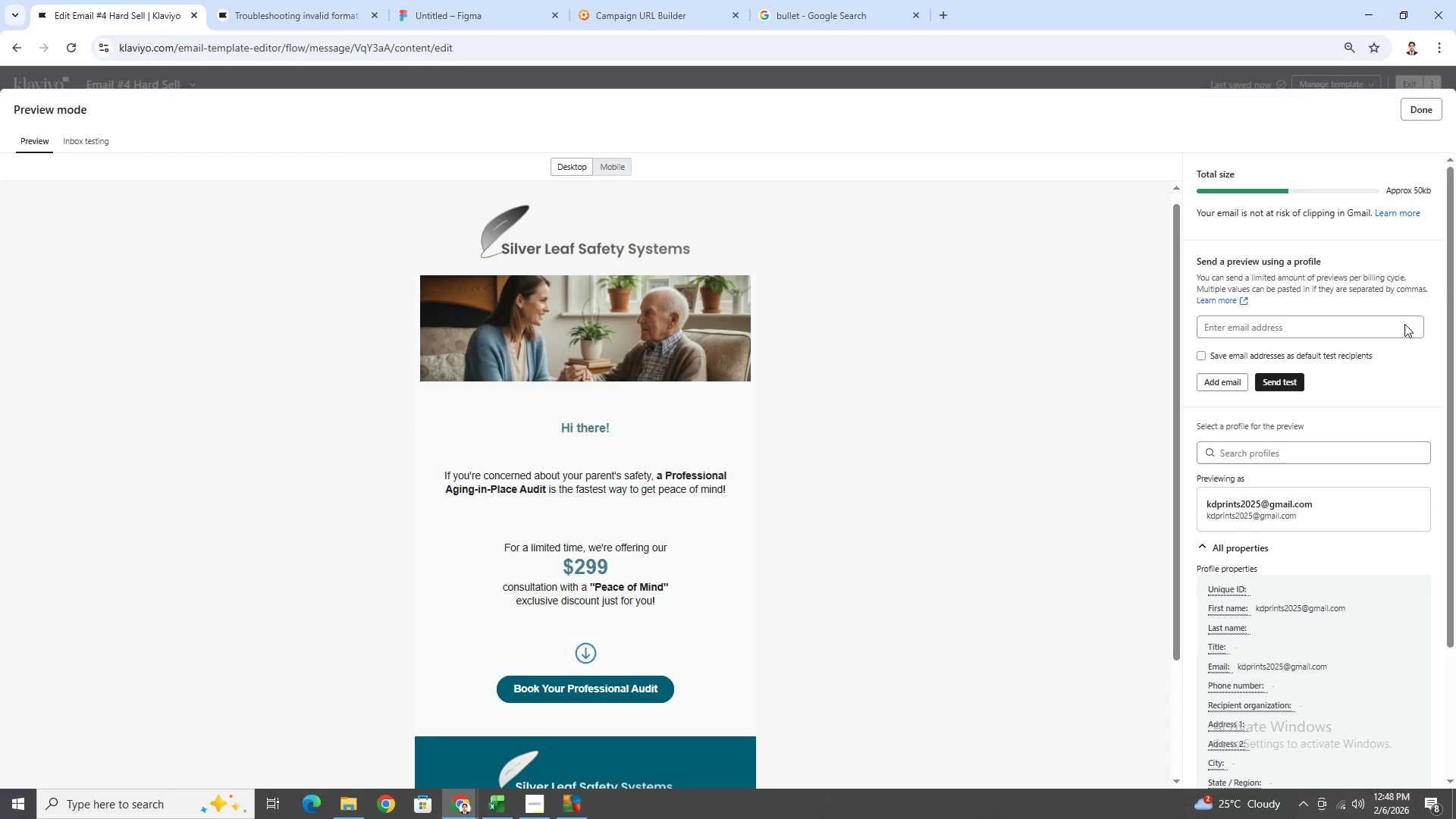 
wait(5.58)
 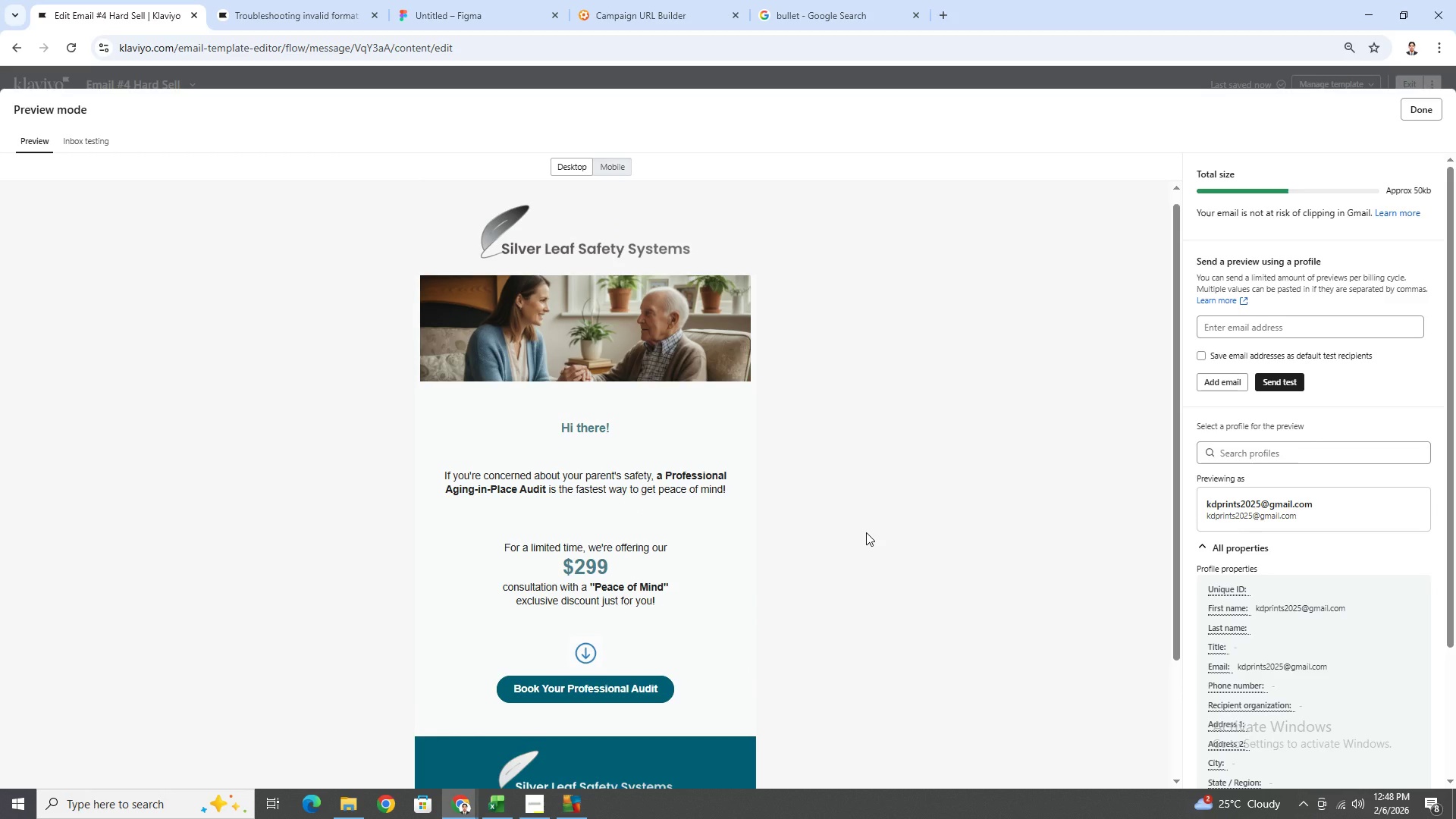 
left_click([1432, 115])
 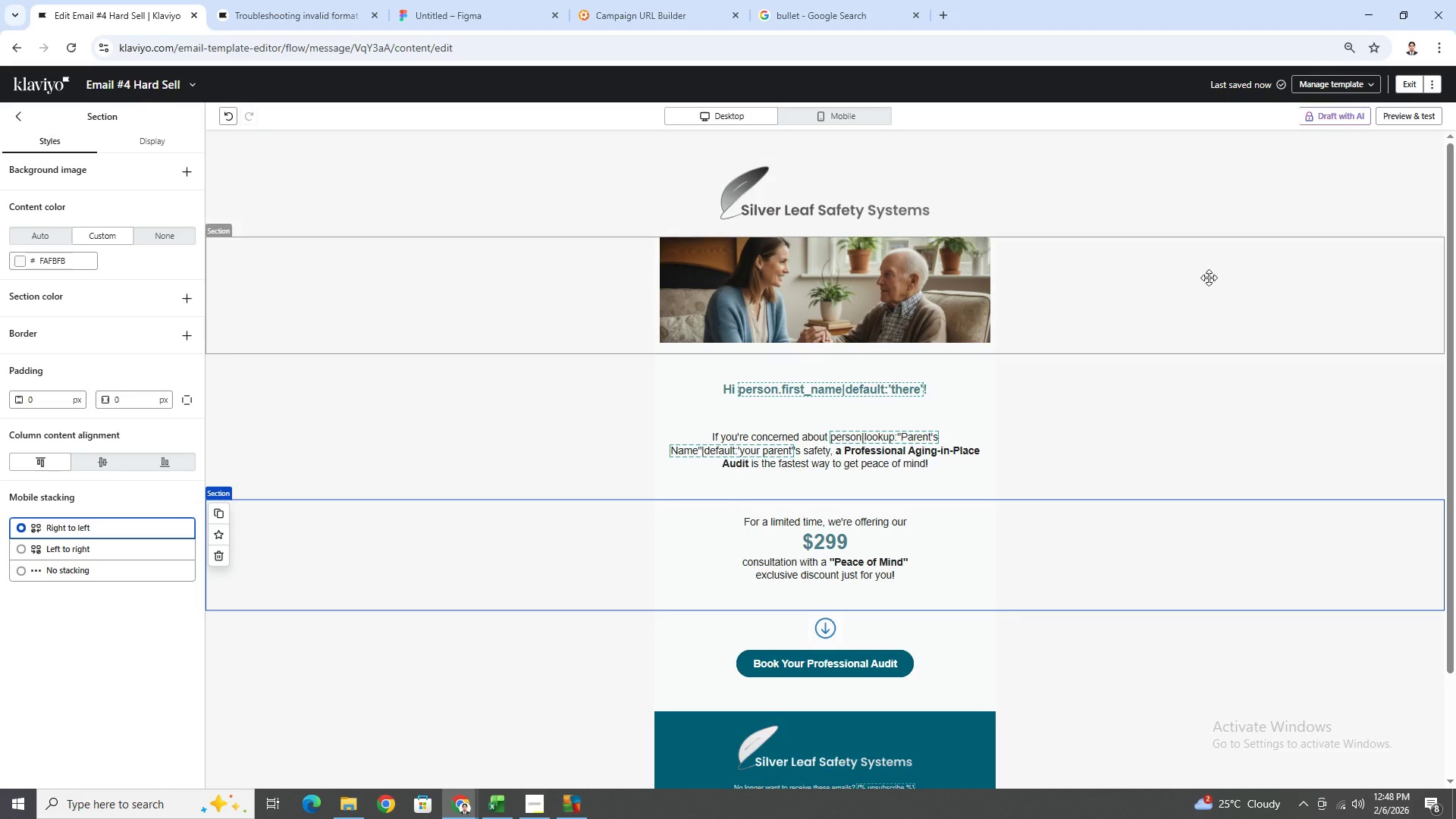 
scroll: coordinate [1205, 395], scroll_direction: down, amount: 2.0
 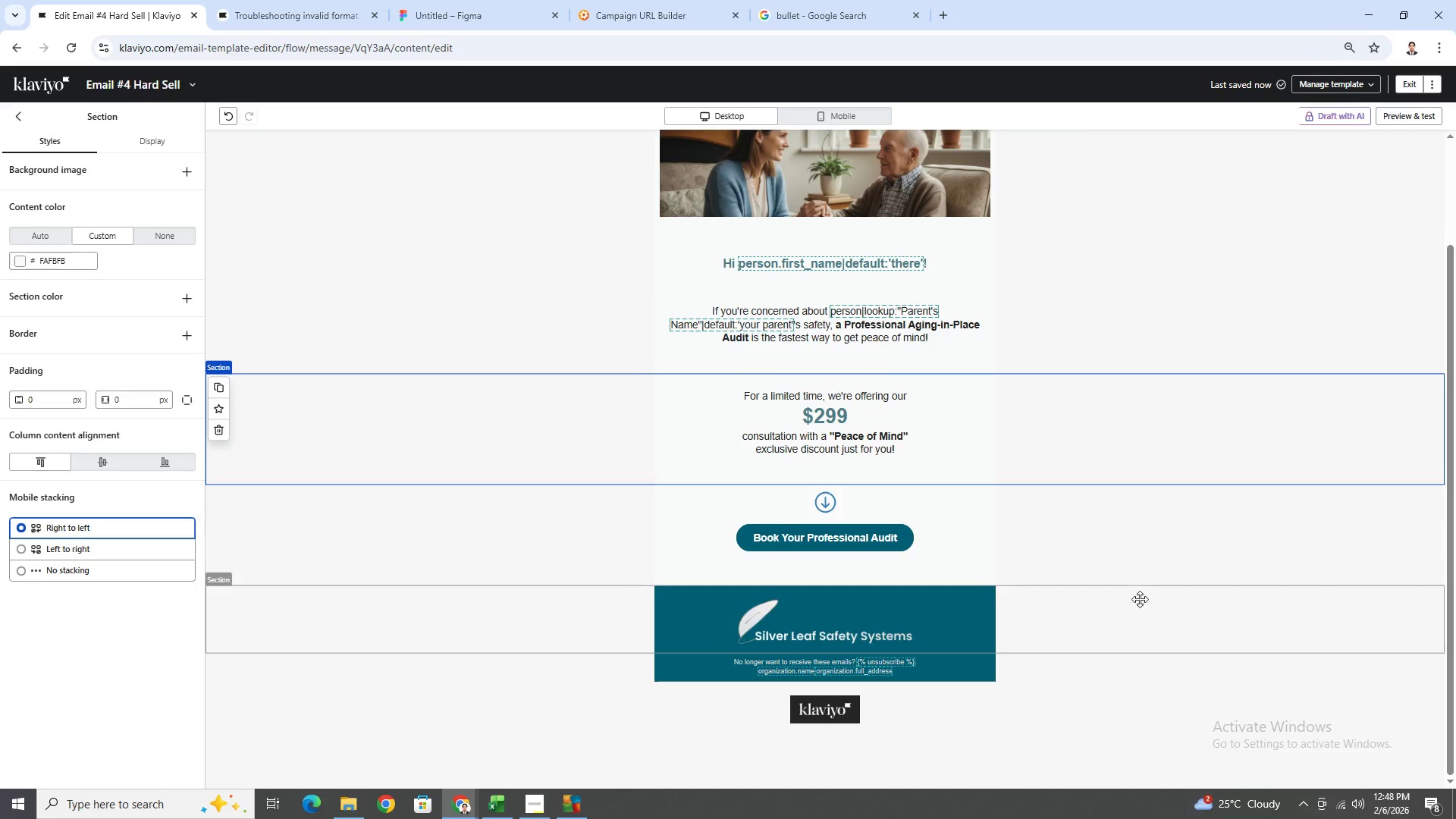 
scroll: coordinate [1141, 600], scroll_direction: up, amount: 2.0
 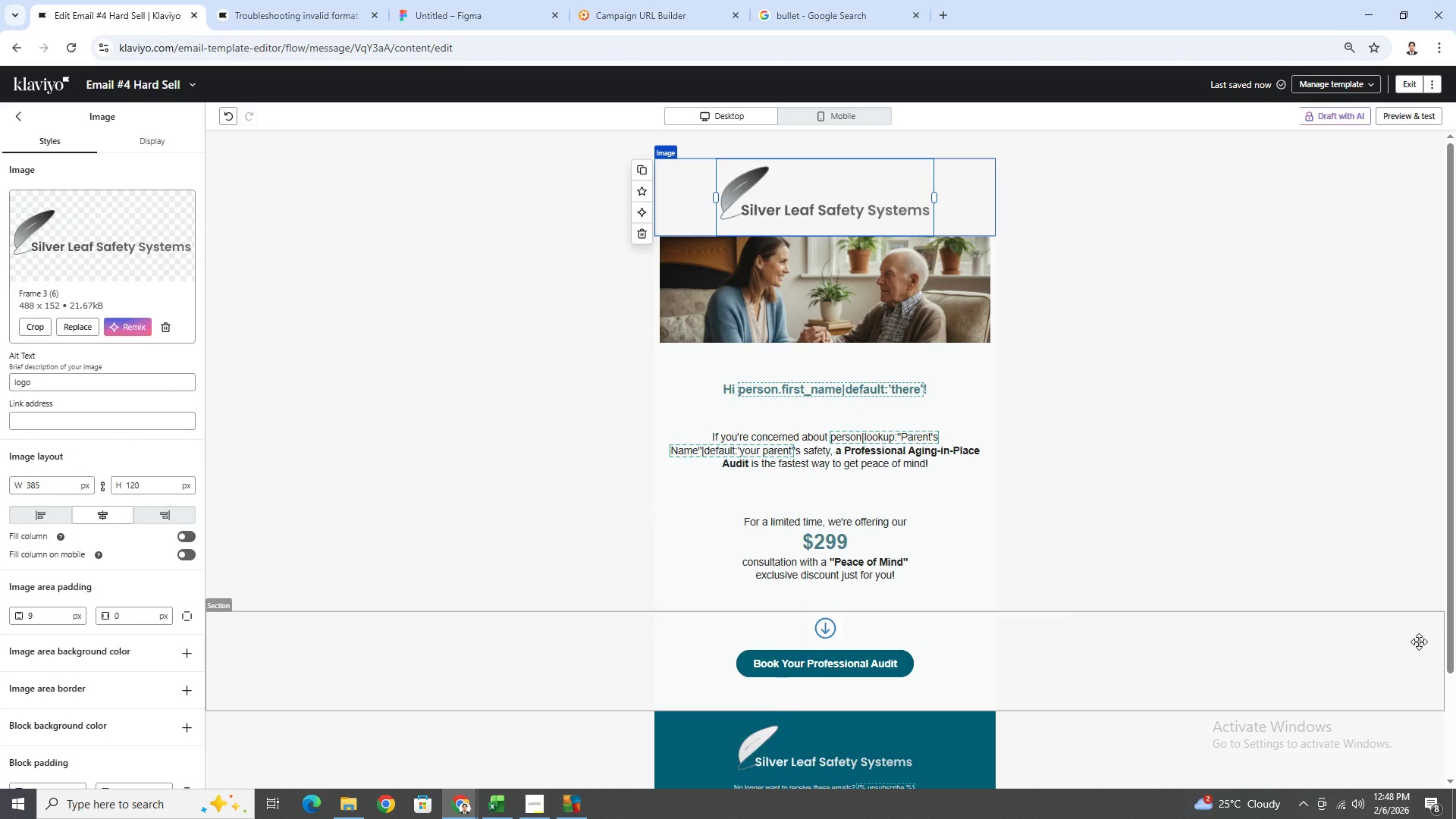 
scroll: coordinate [1380, 604], scroll_direction: down, amount: 3.0
 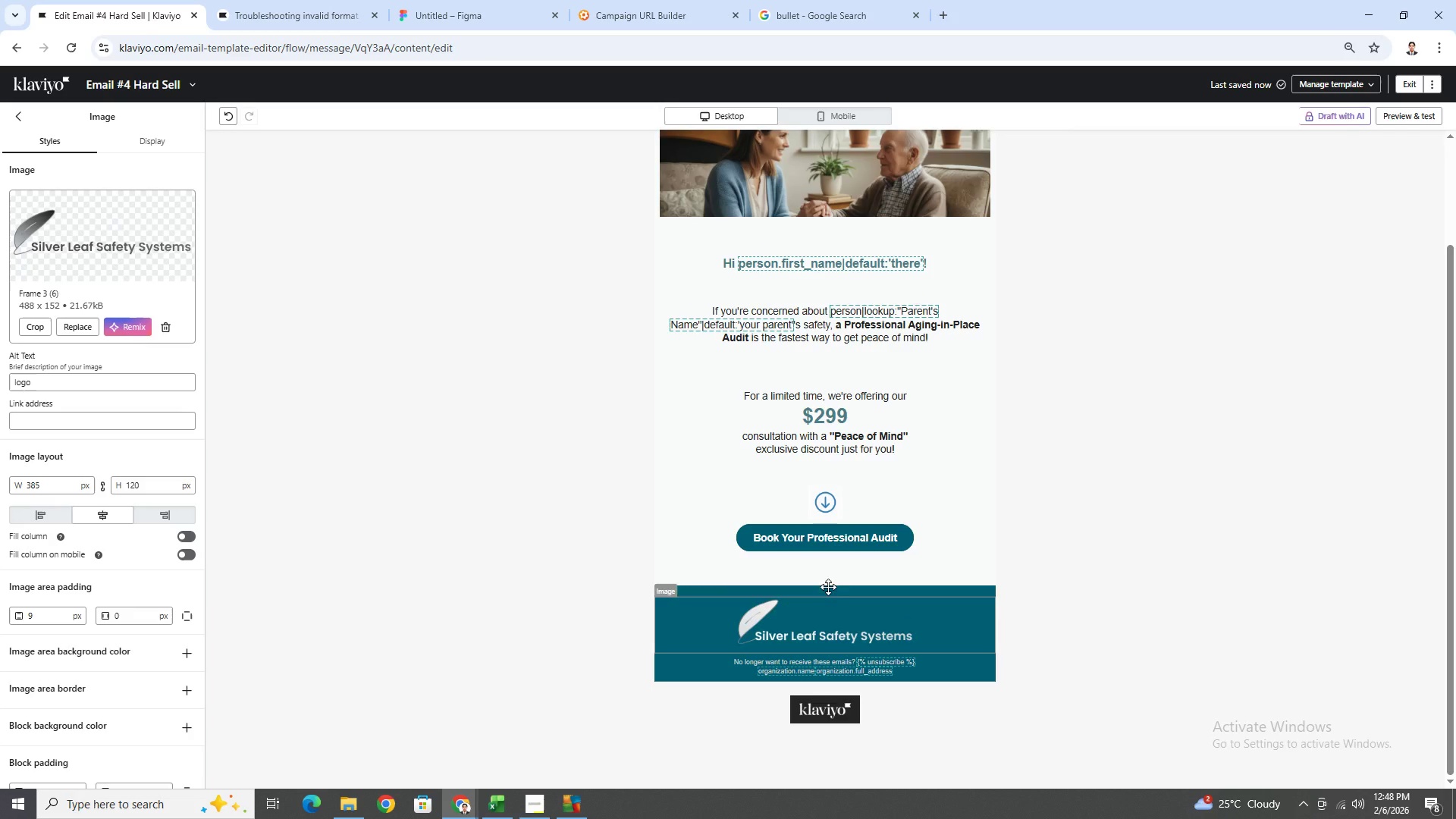 
left_click([136, 140])
 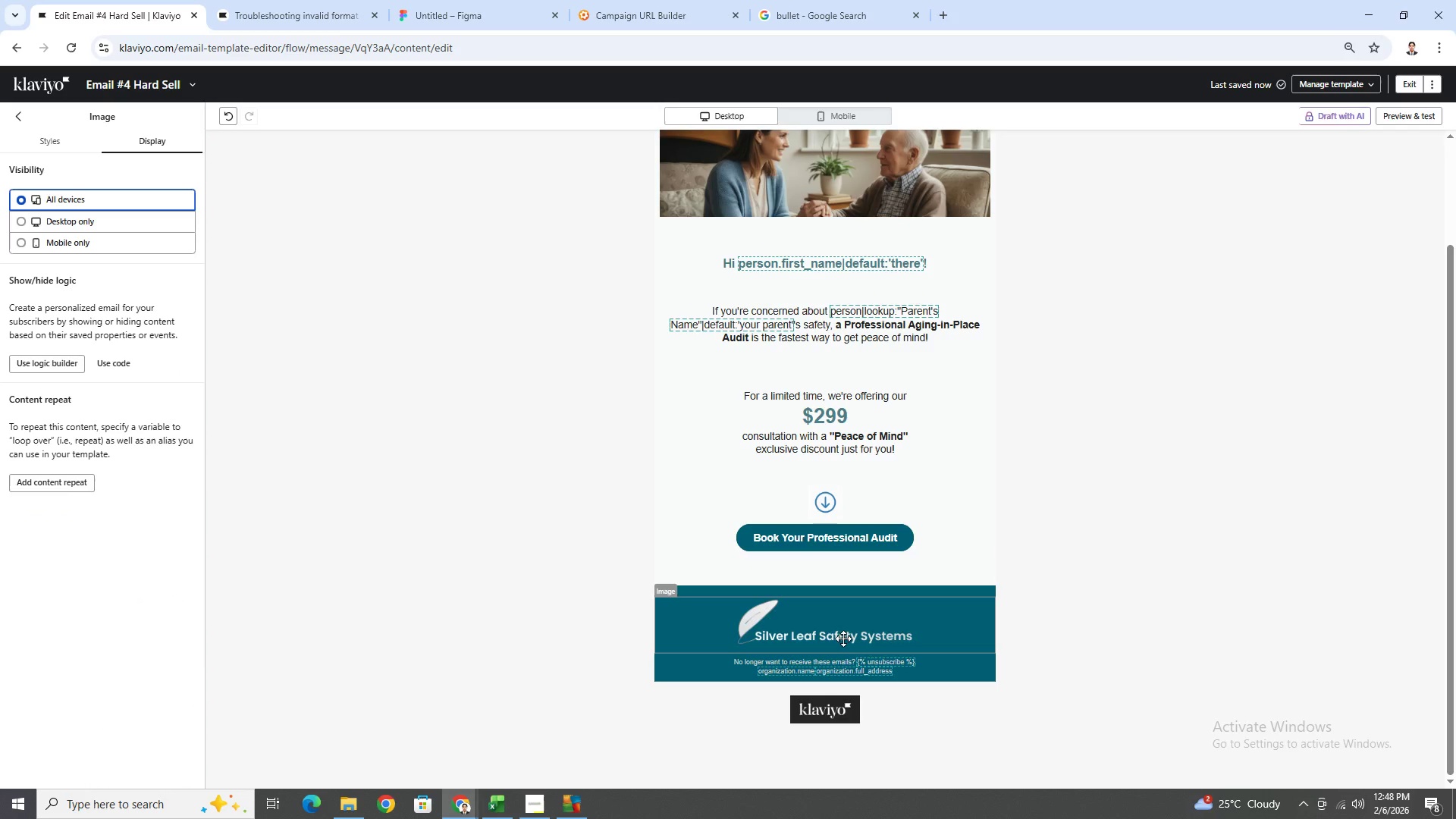 
double_click([820, 664])
 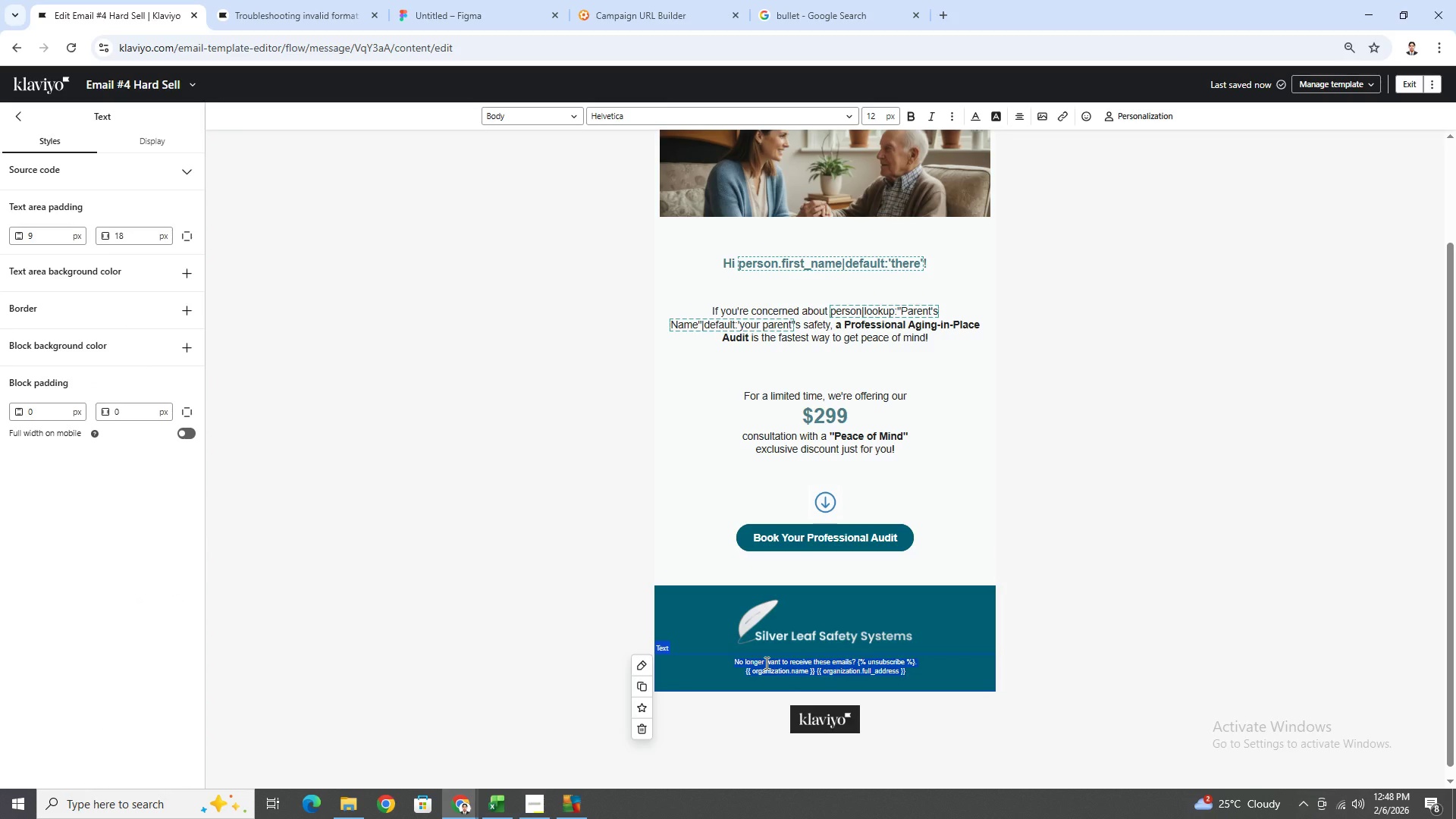 
double_click([765, 664])
 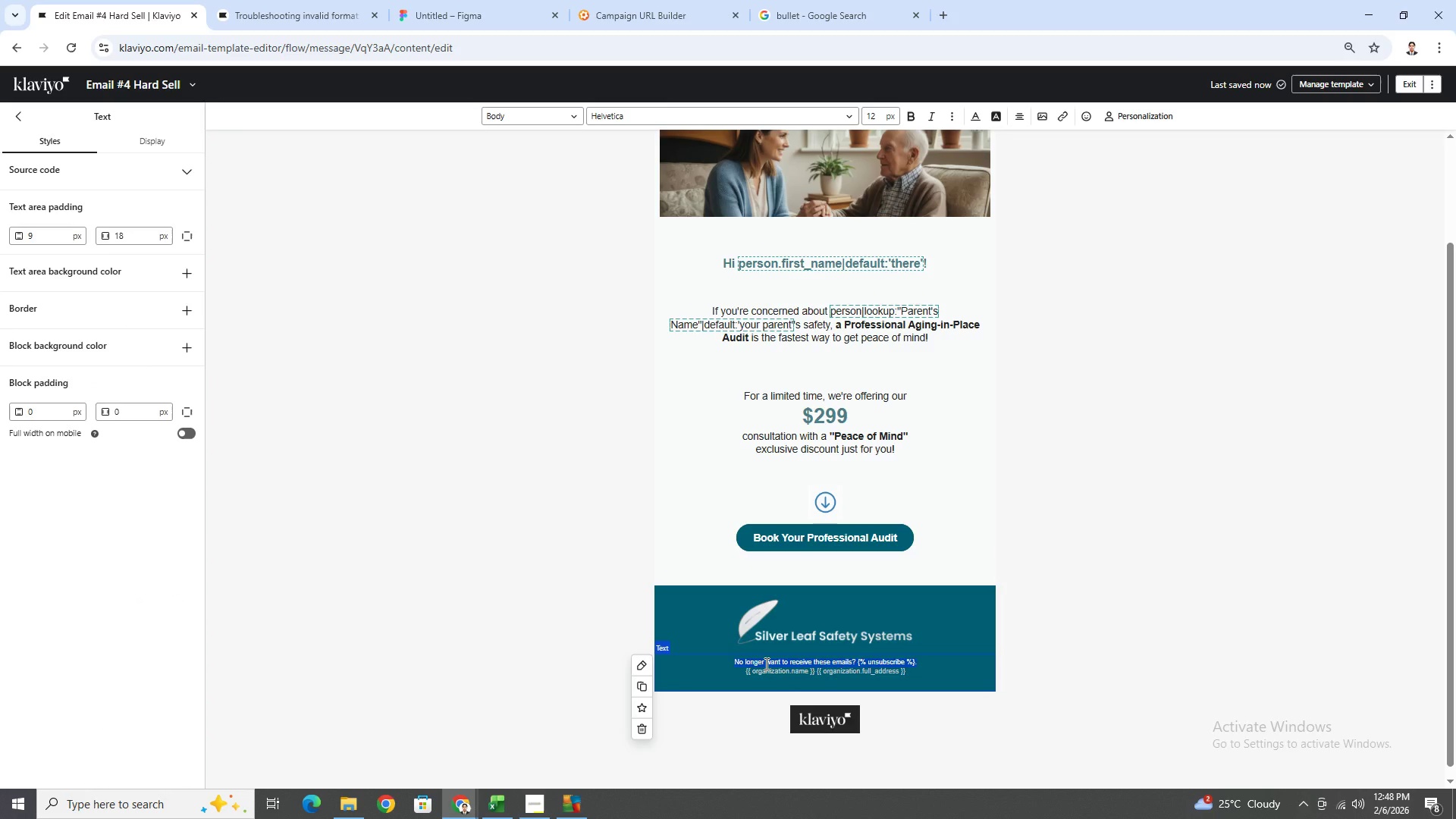 
triple_click([765, 664])
 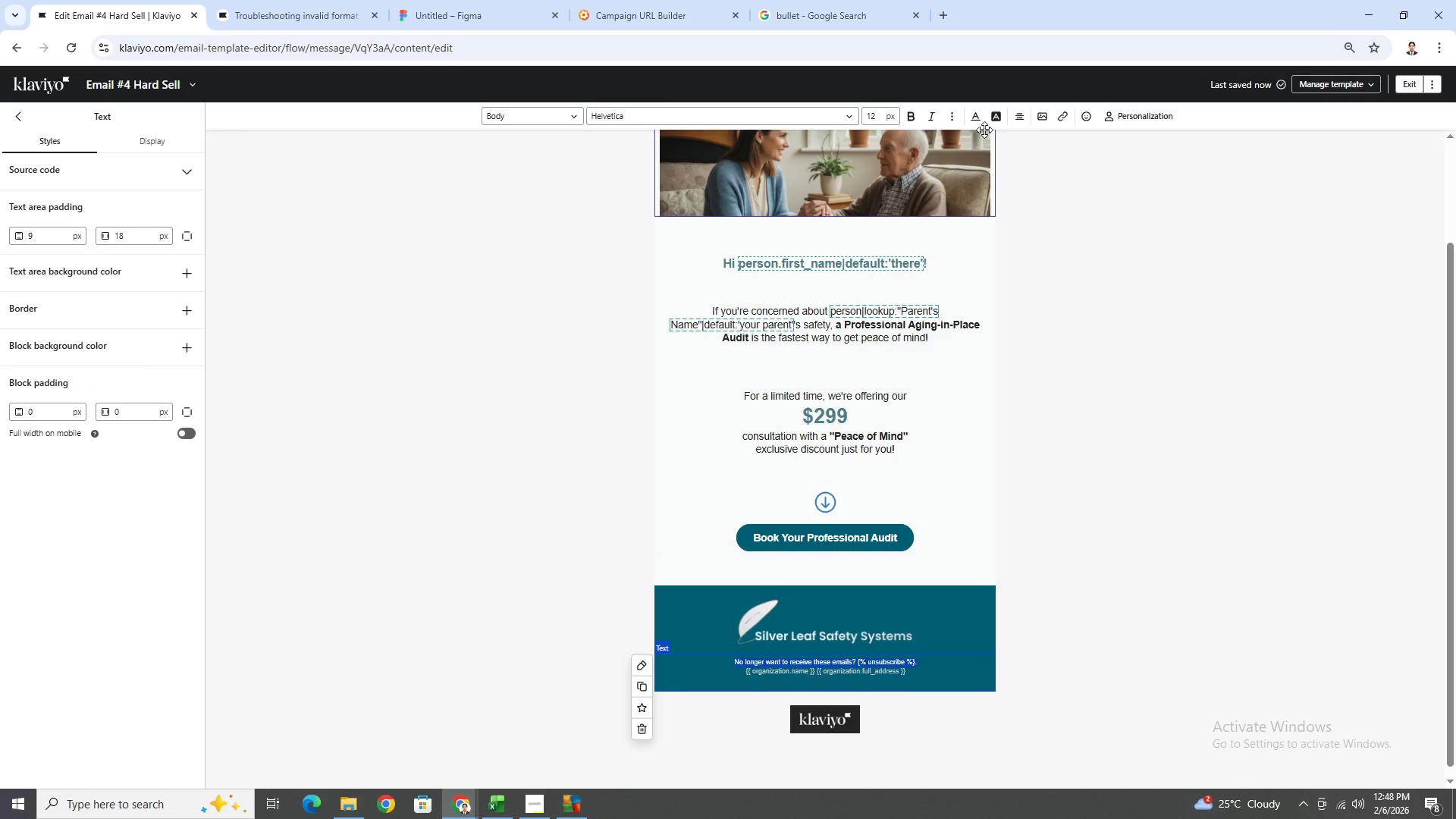 
left_click([974, 118])
 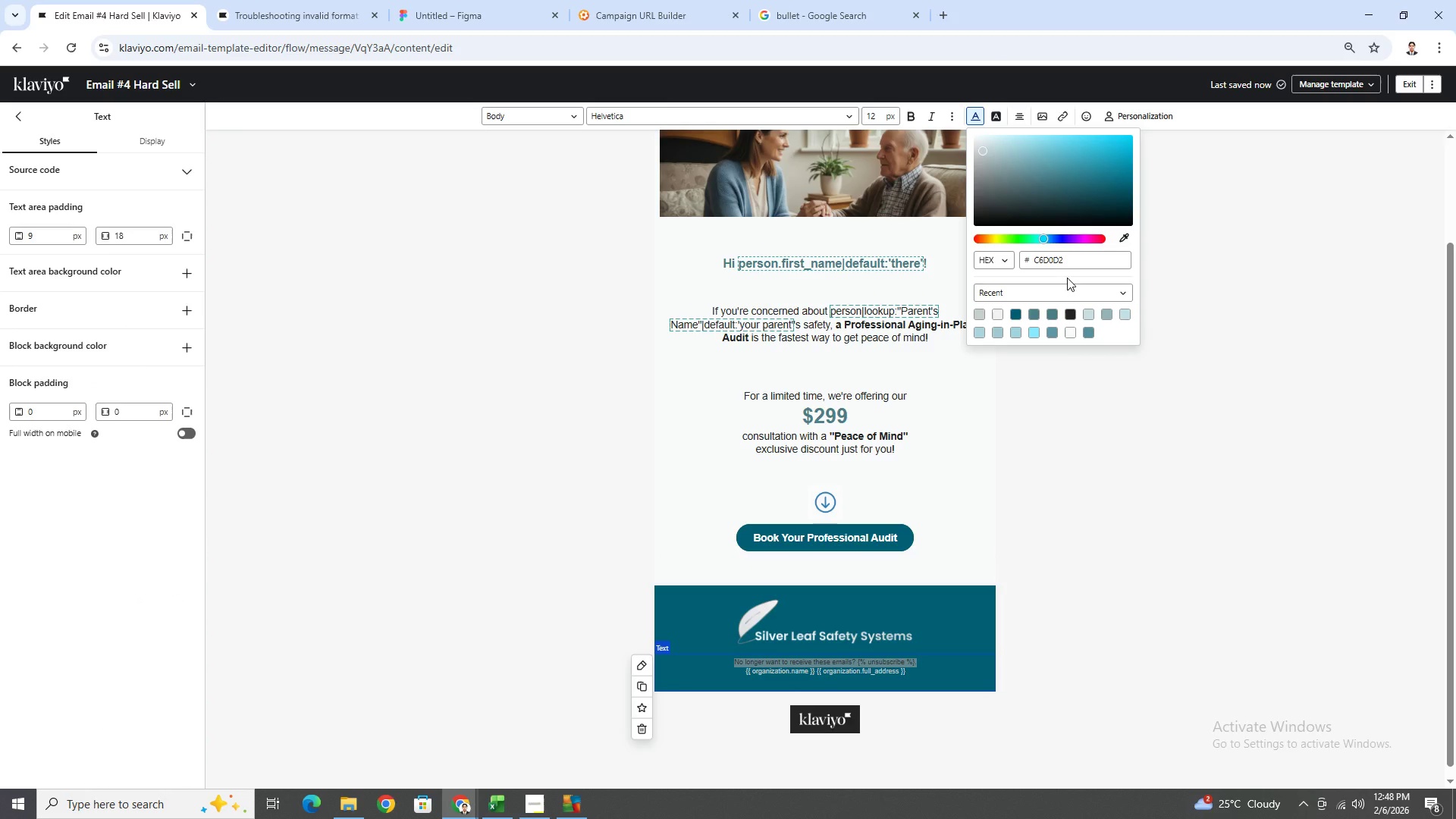 
double_click([1072, 259])
 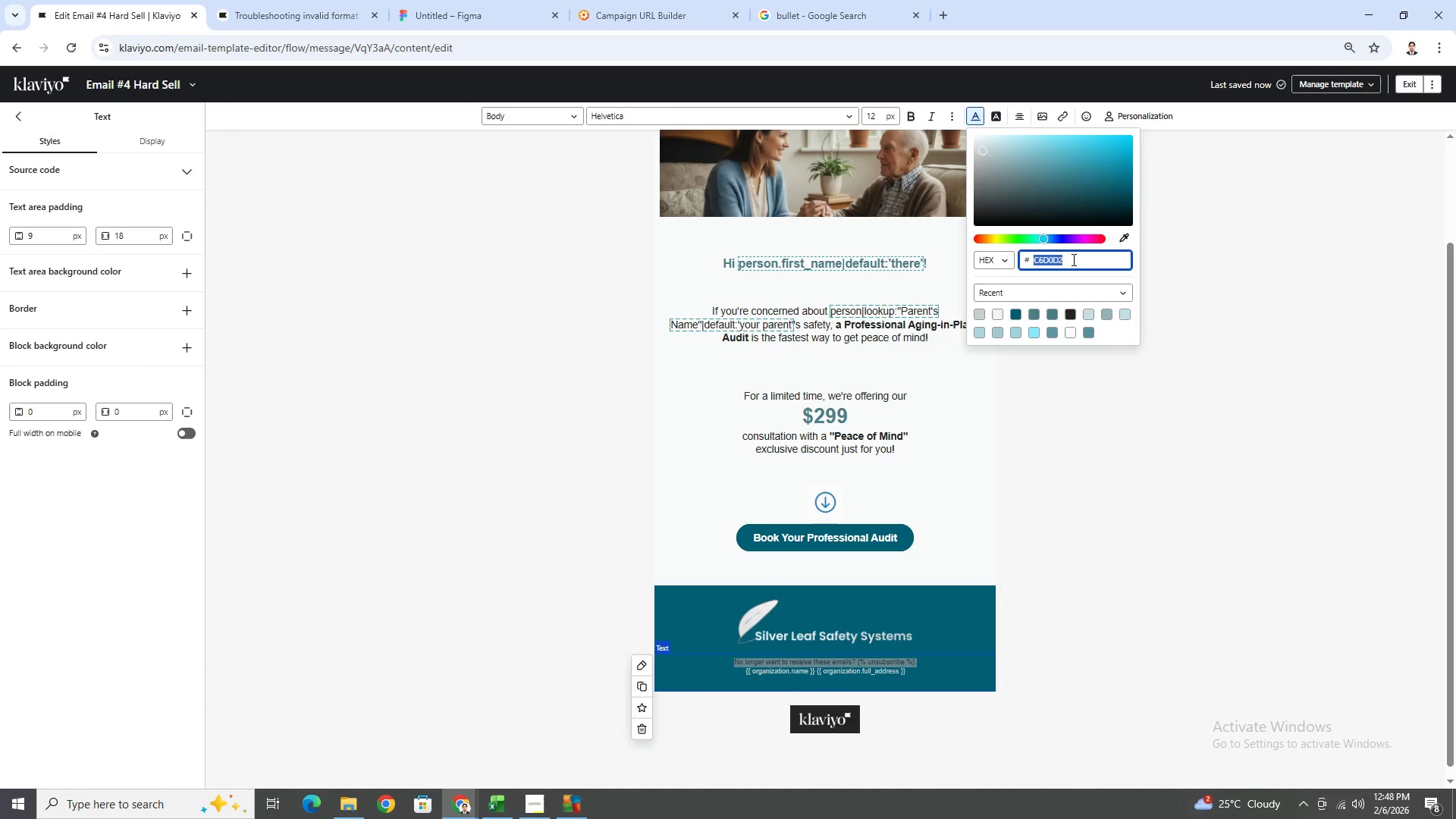 
key(Control+C)
 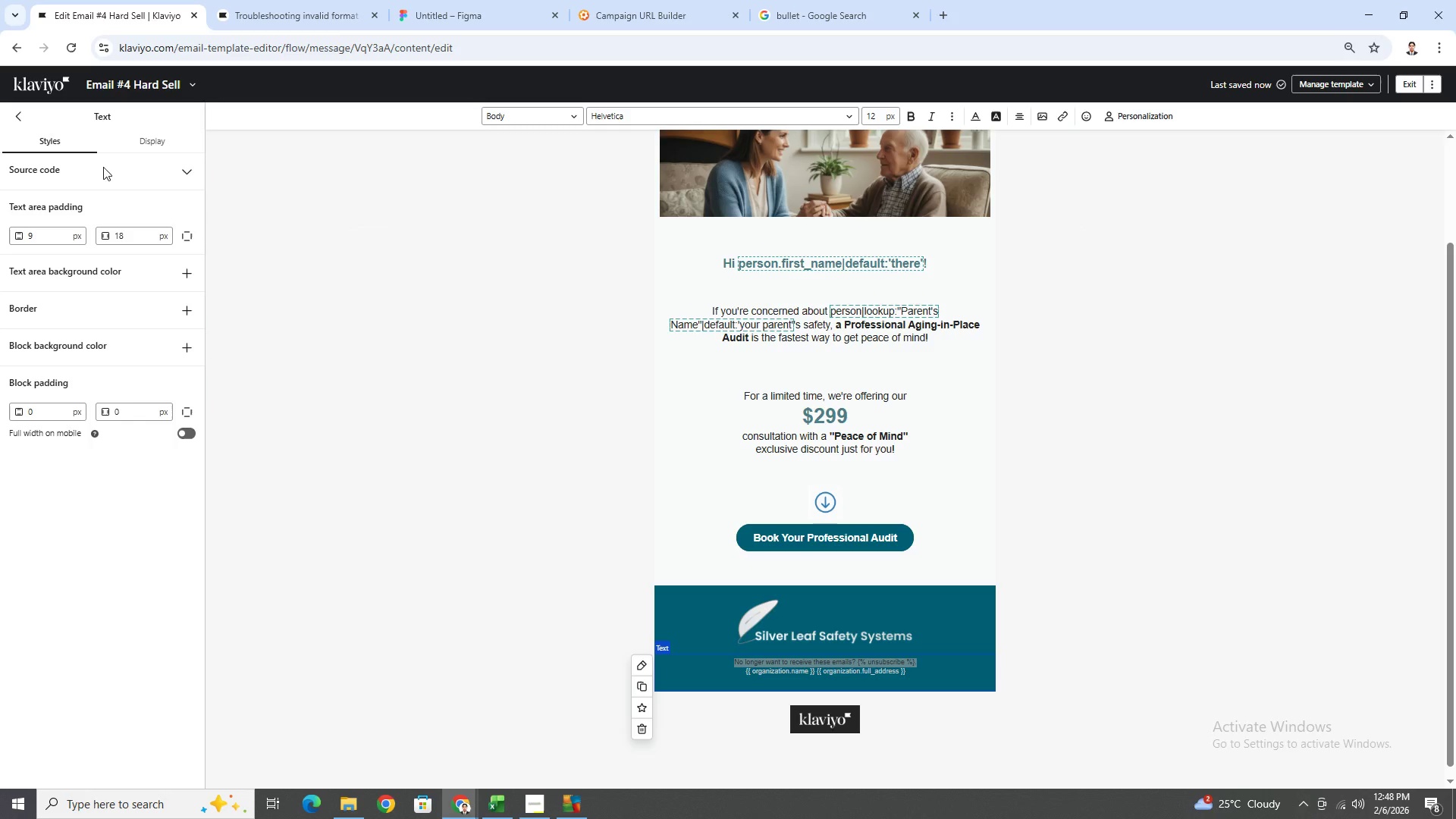 
left_click([14, 118])
 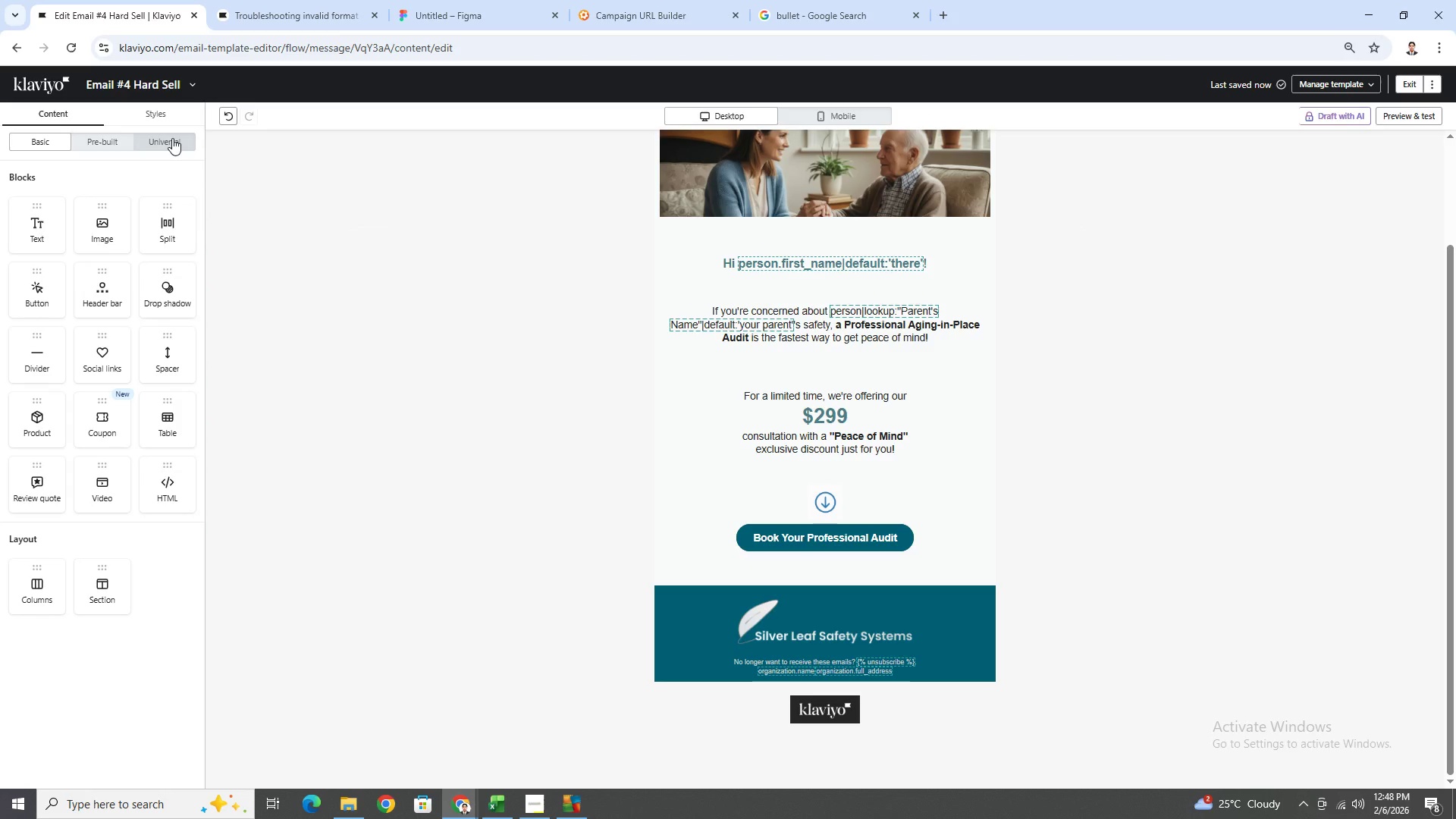 
left_click([170, 118])
 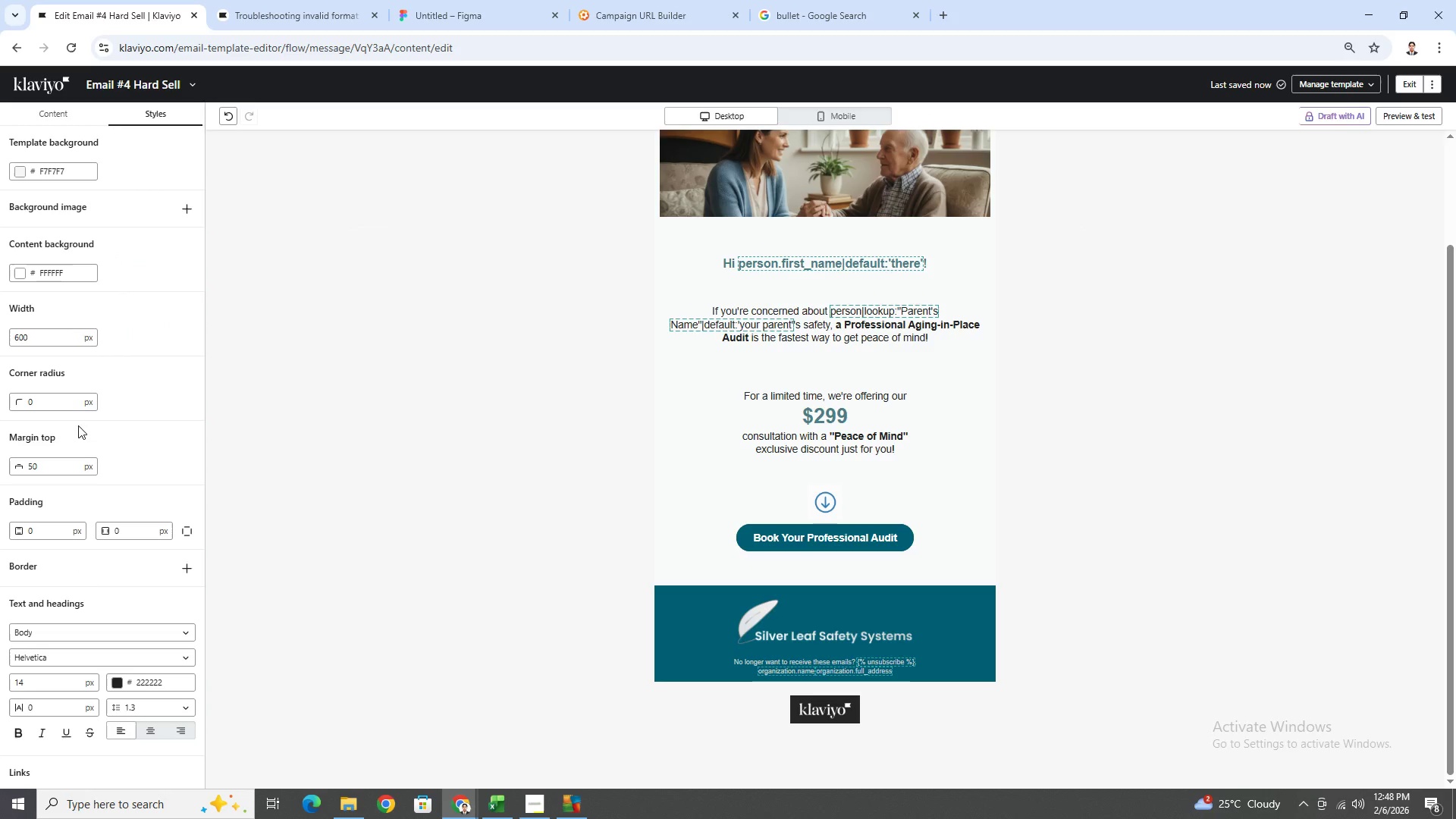 
scroll: coordinate [89, 479], scroll_direction: down, amount: 5.0
 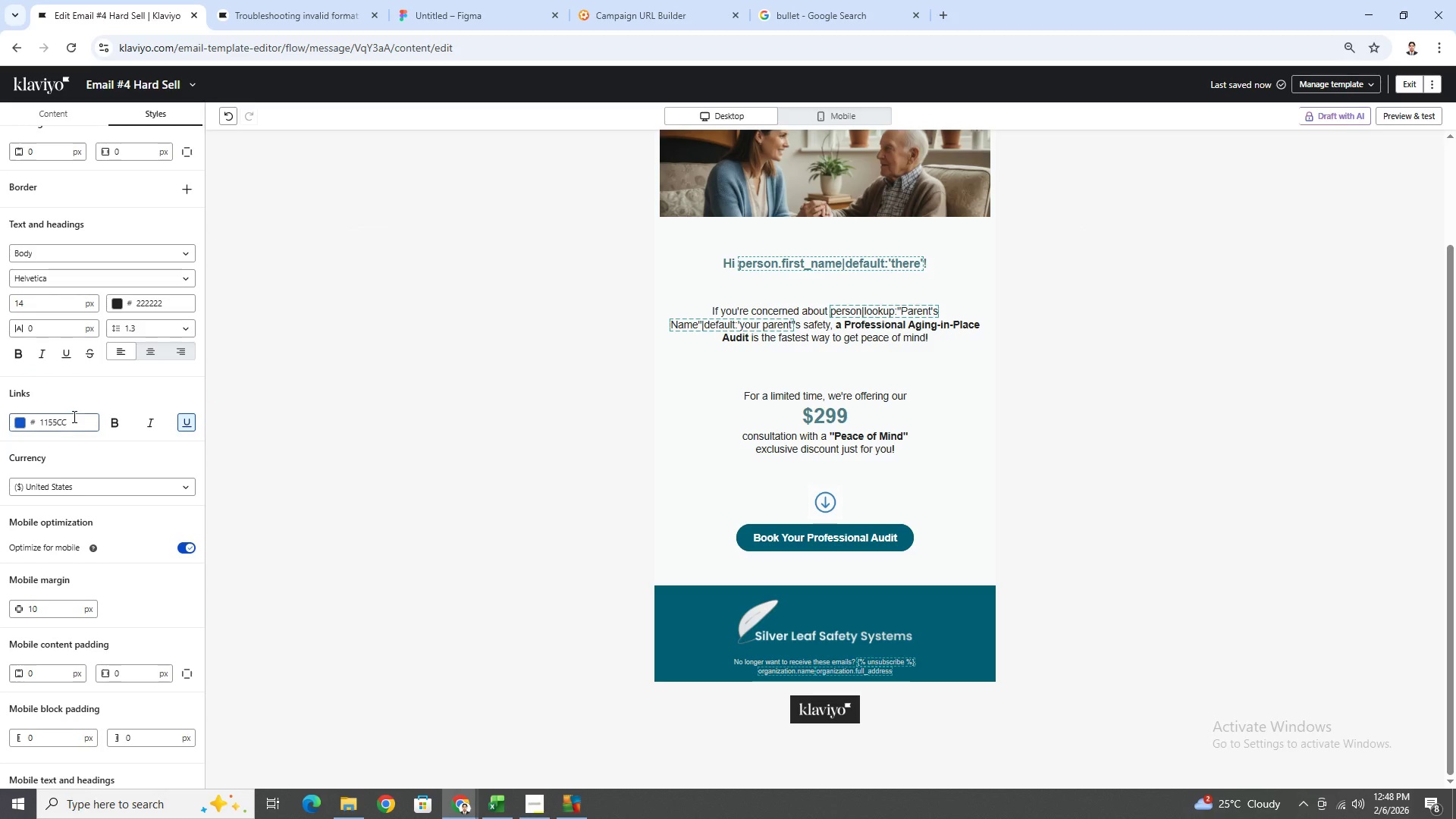 
double_click([73, 416])
 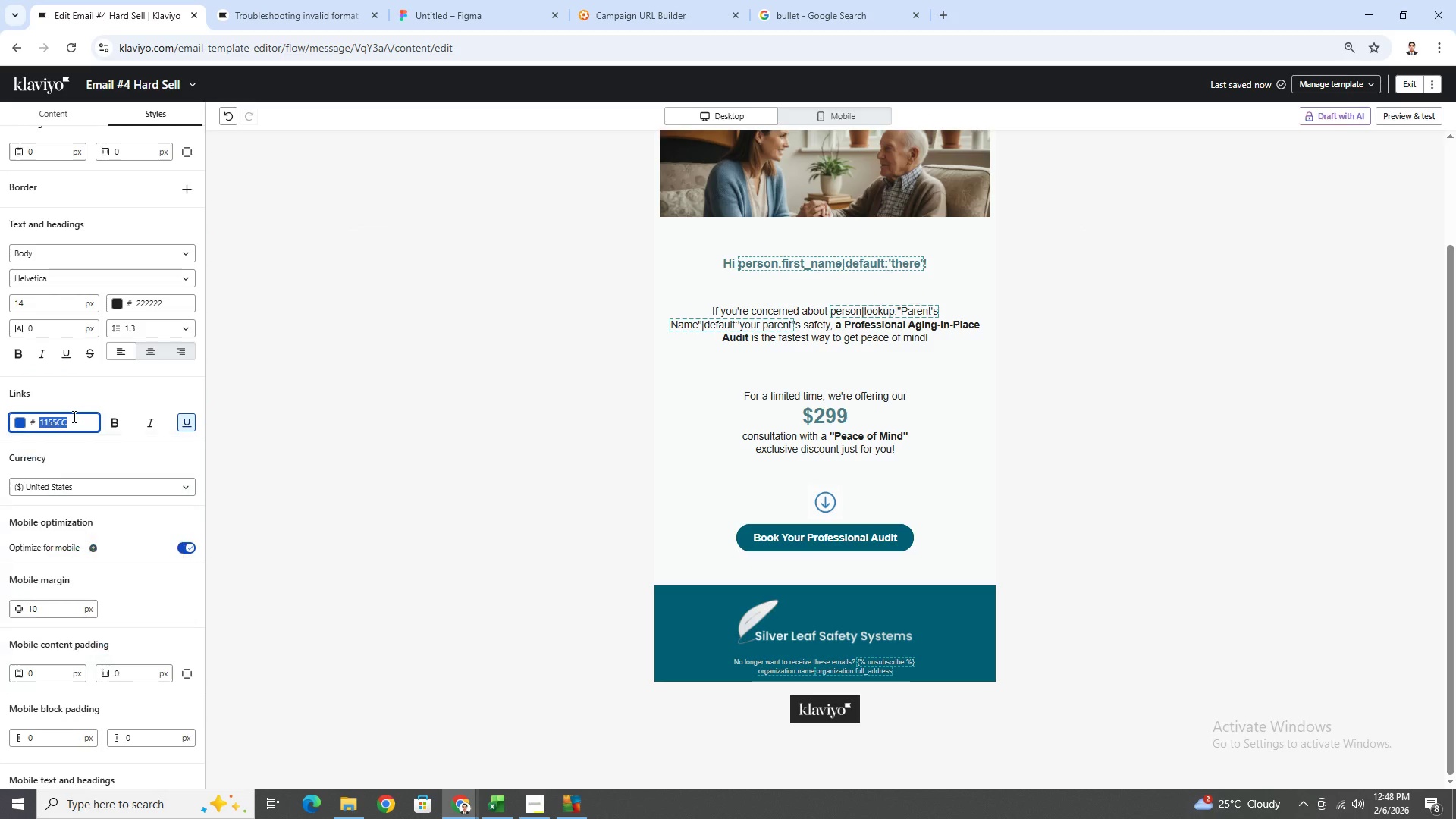 
key(Control+V)
 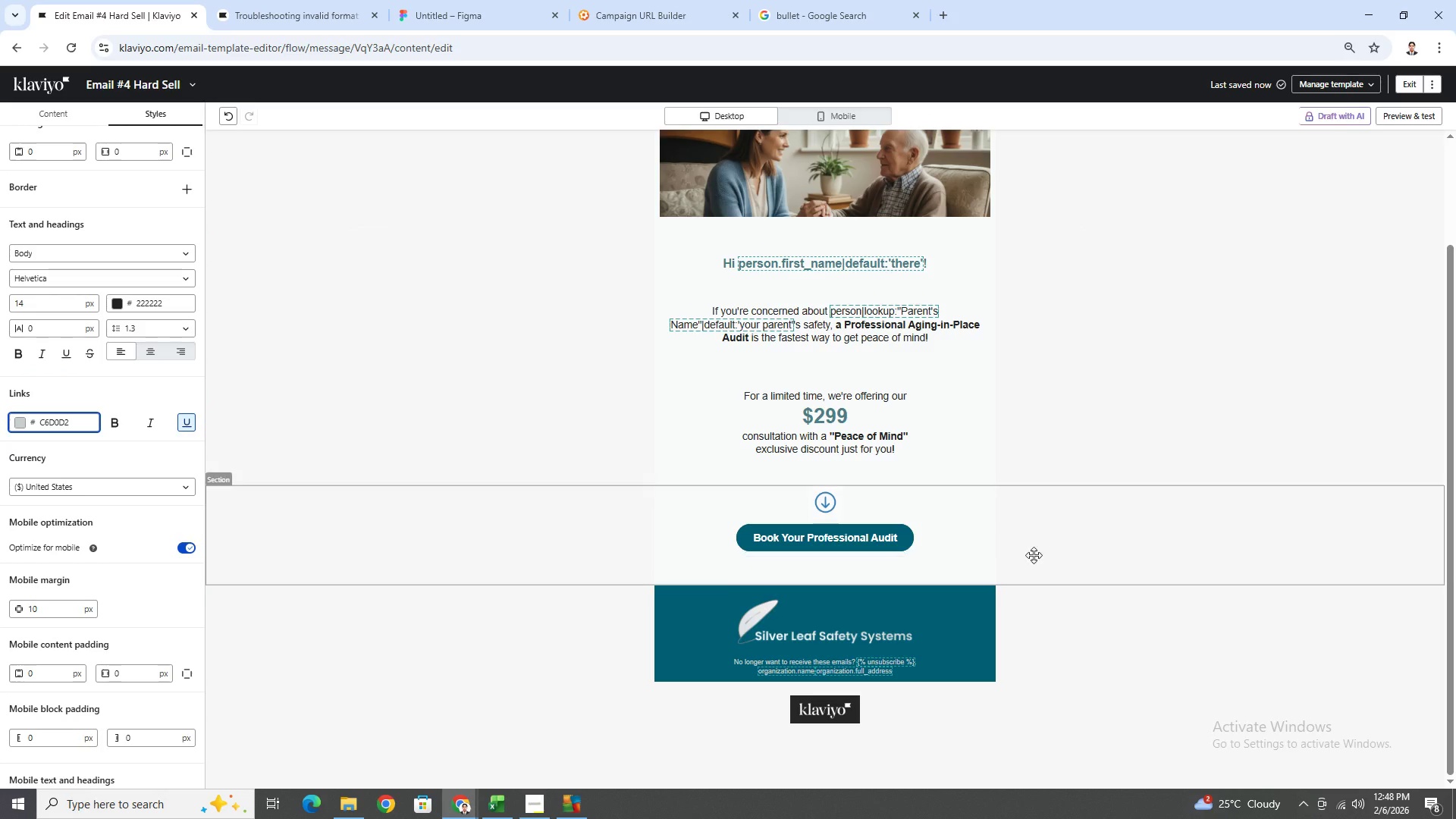 
left_click([1062, 569])
 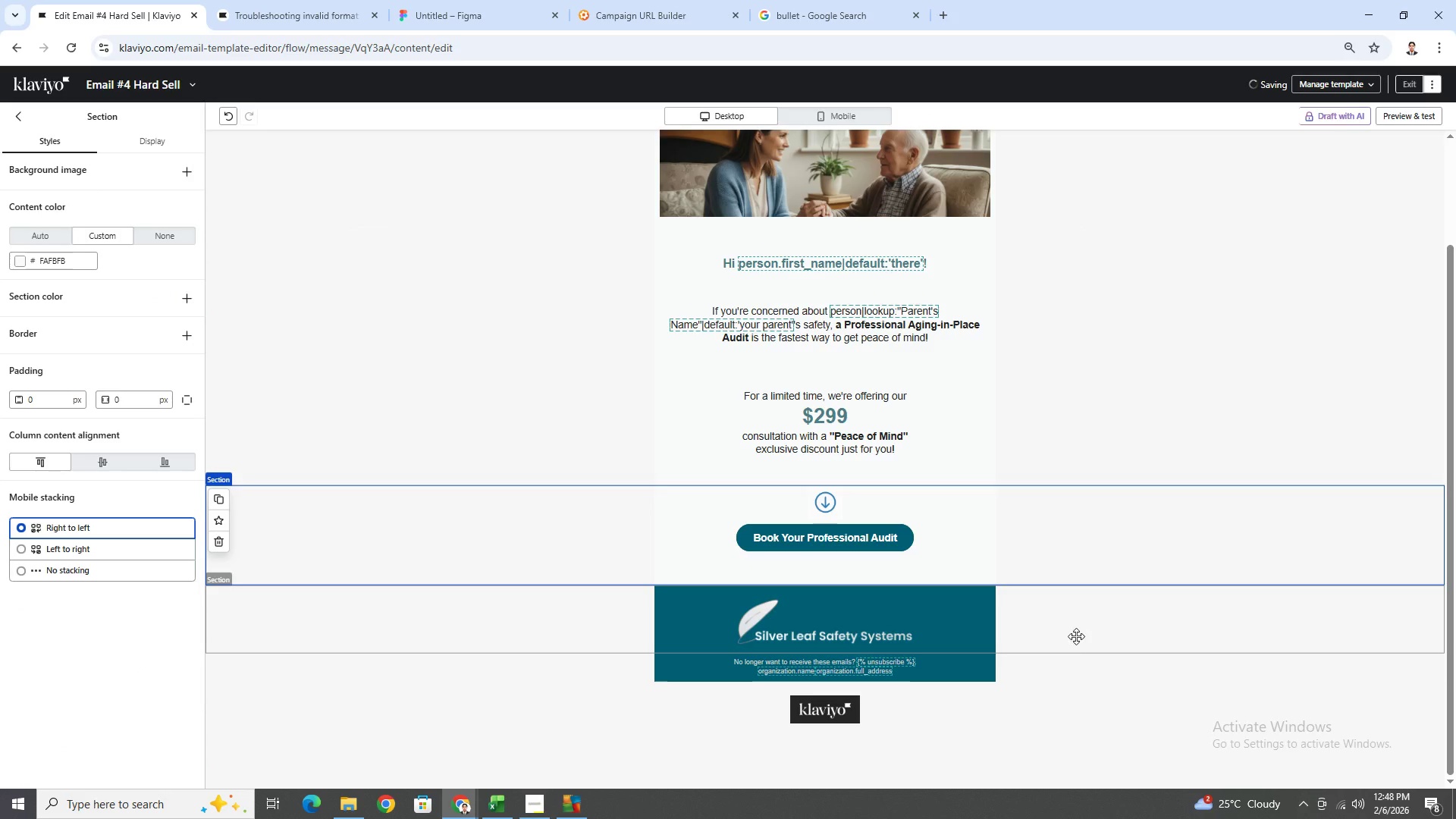 
left_click([1078, 645])
 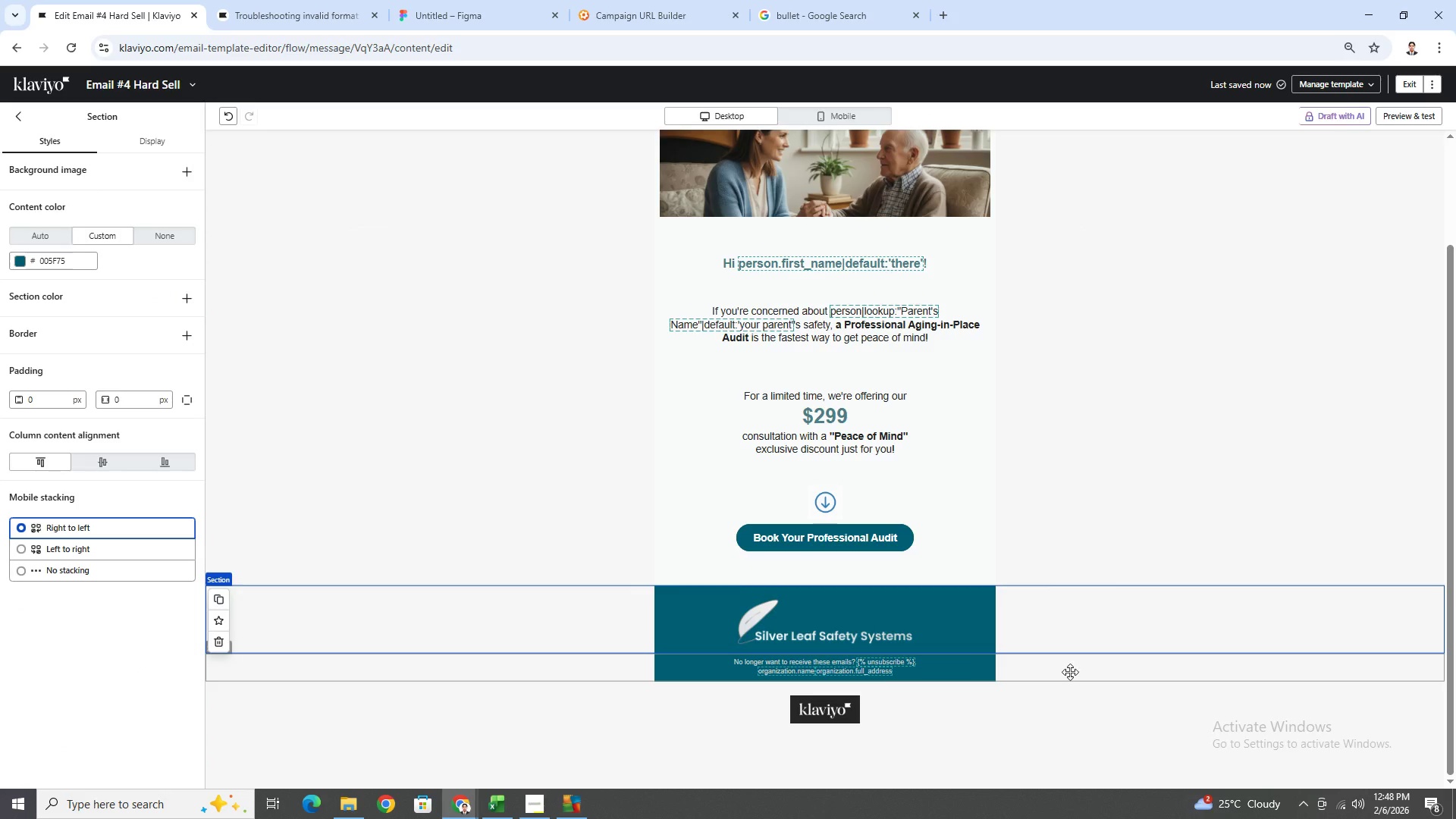 
left_click([1070, 672])
 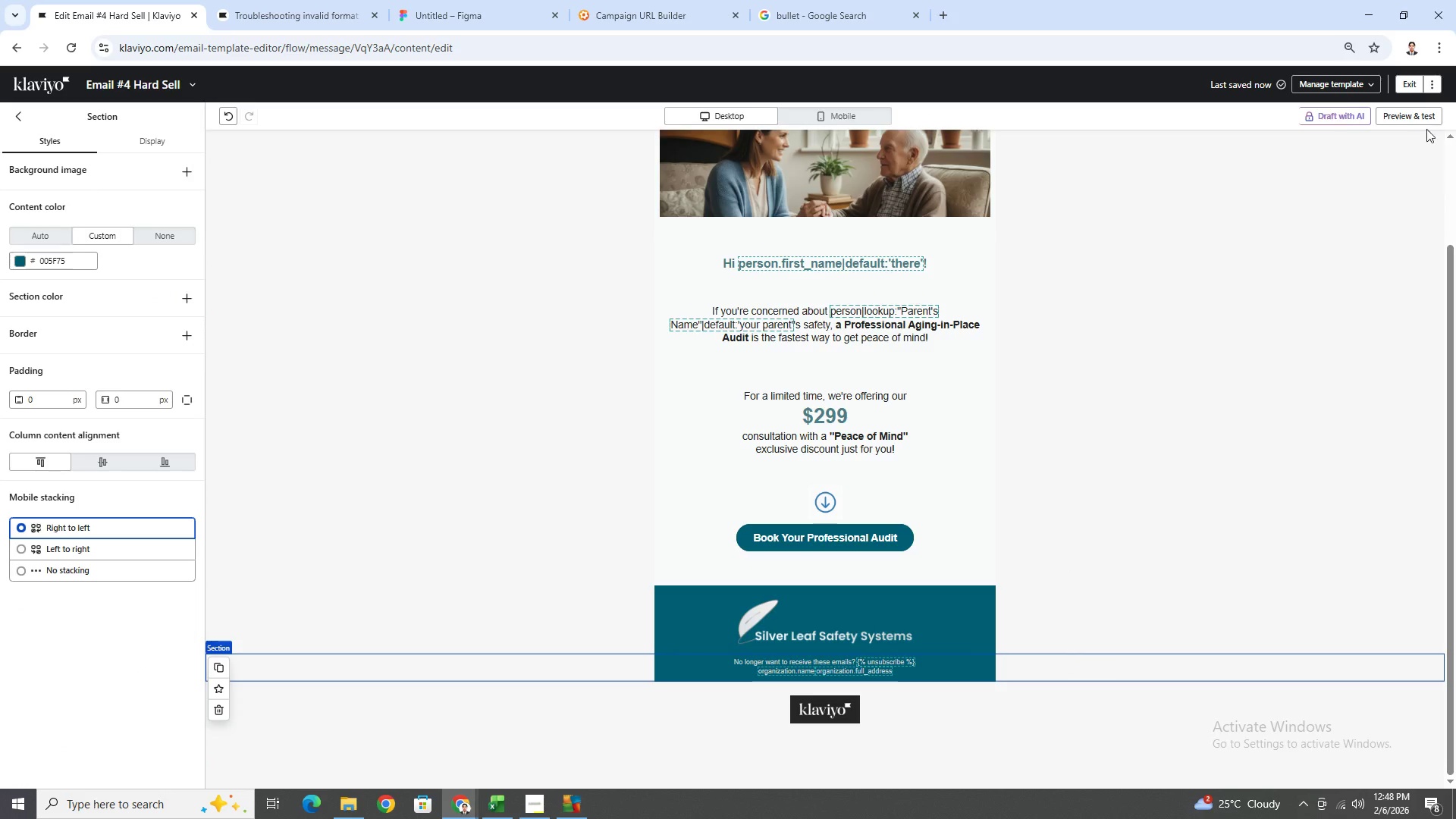 
left_click([1426, 120])
 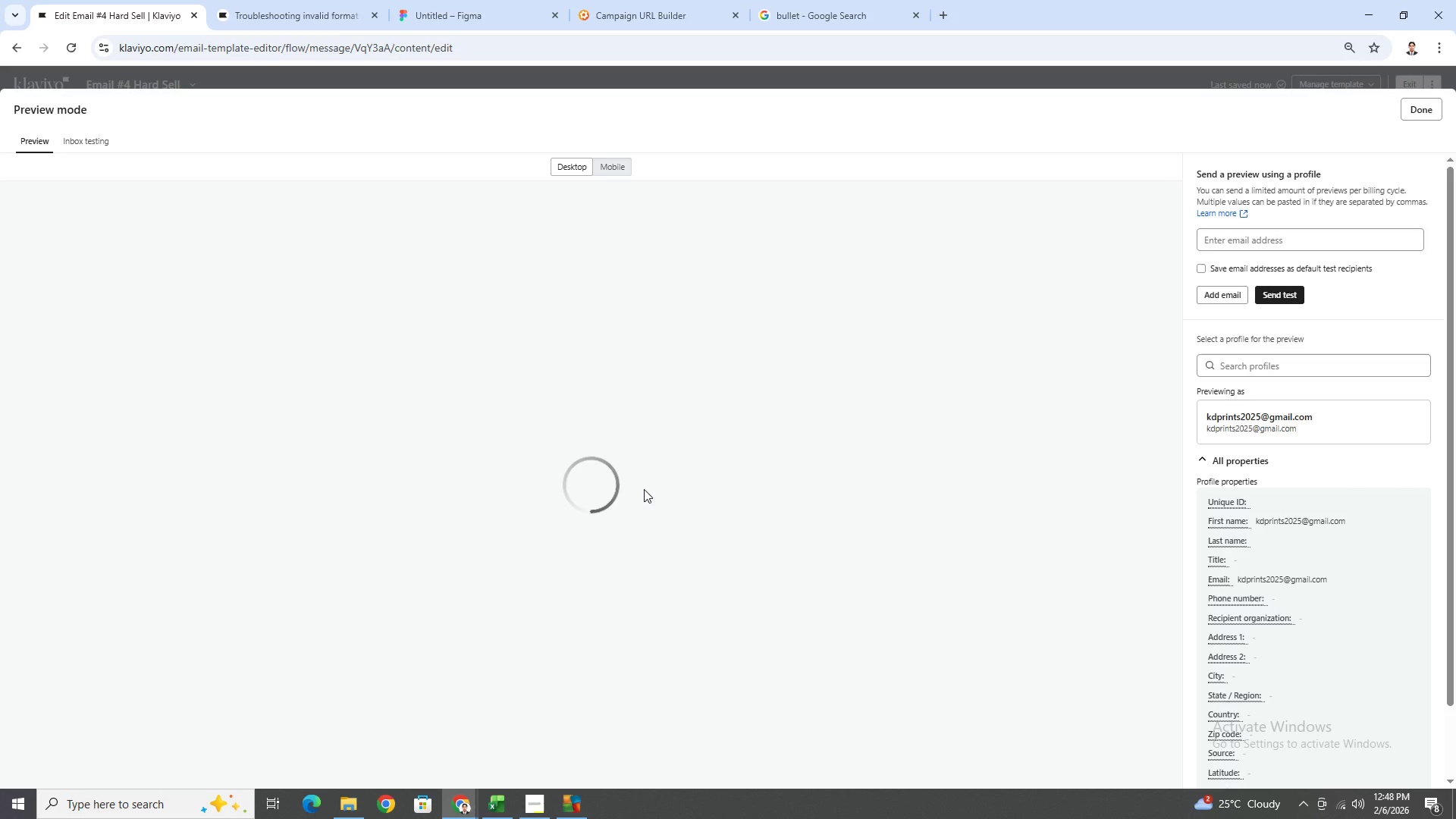 
scroll: coordinate [581, 502], scroll_direction: down, amount: 5.0
 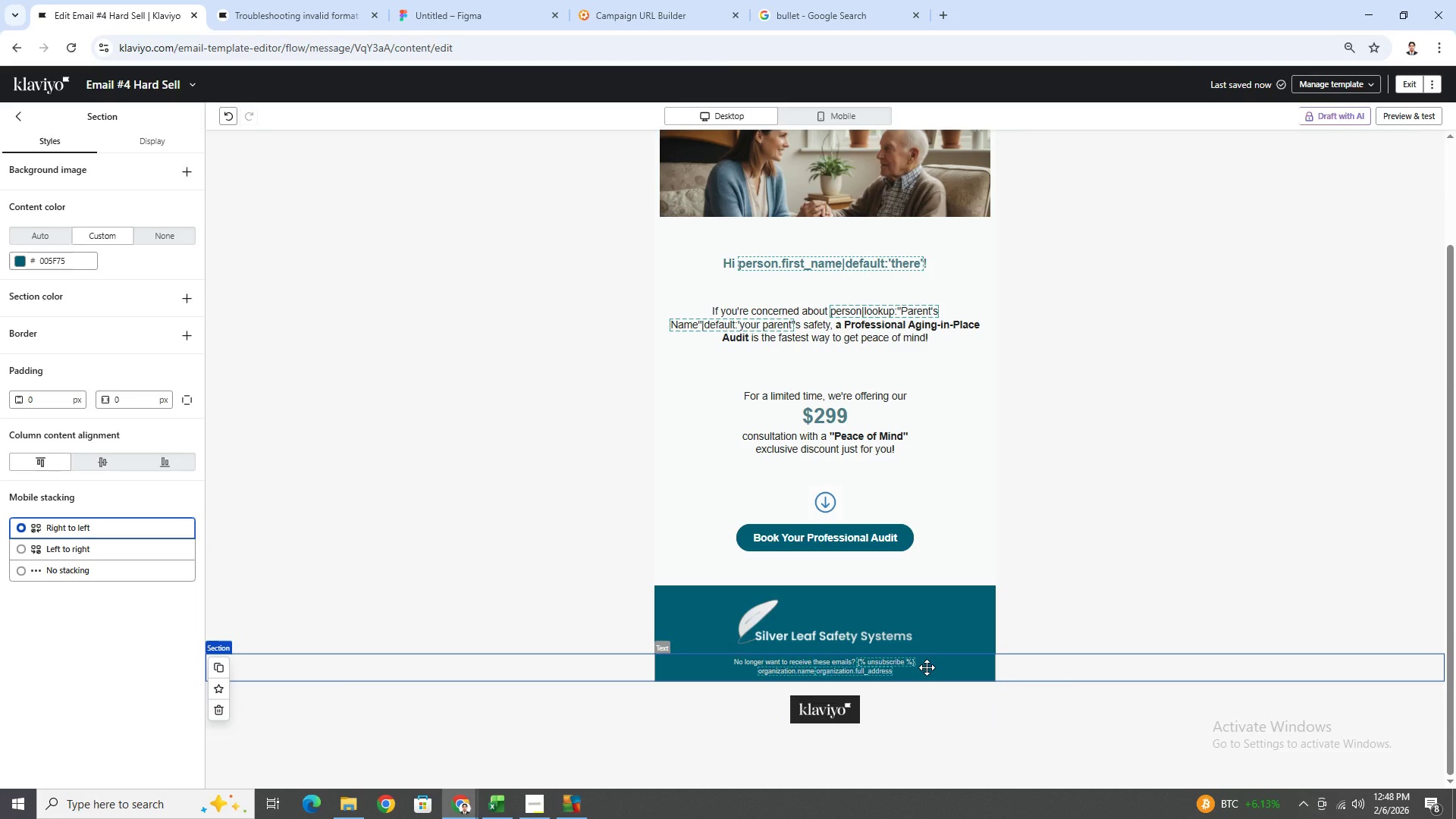 
wait(7.08)
 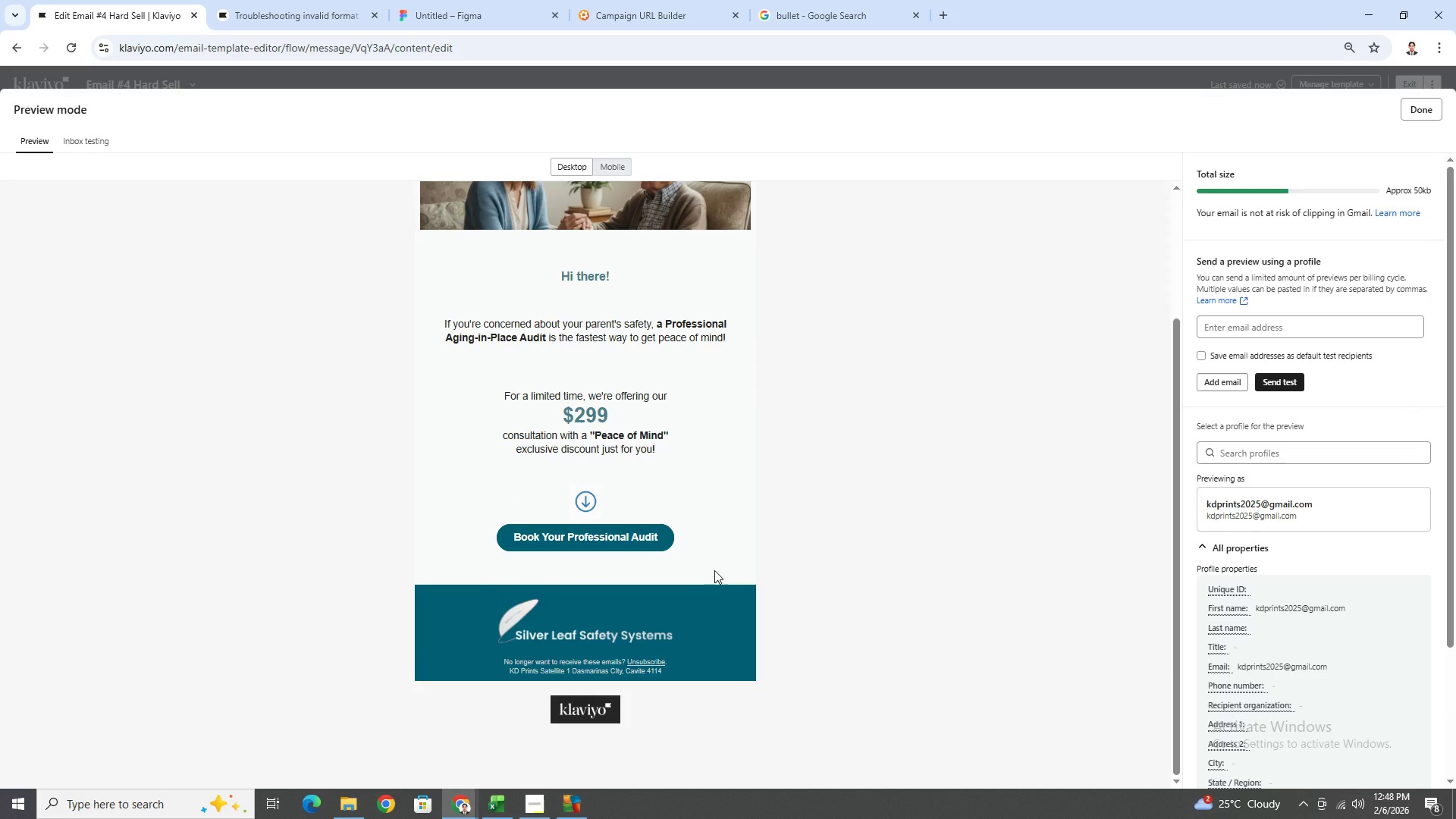 
left_click([21, 121])
 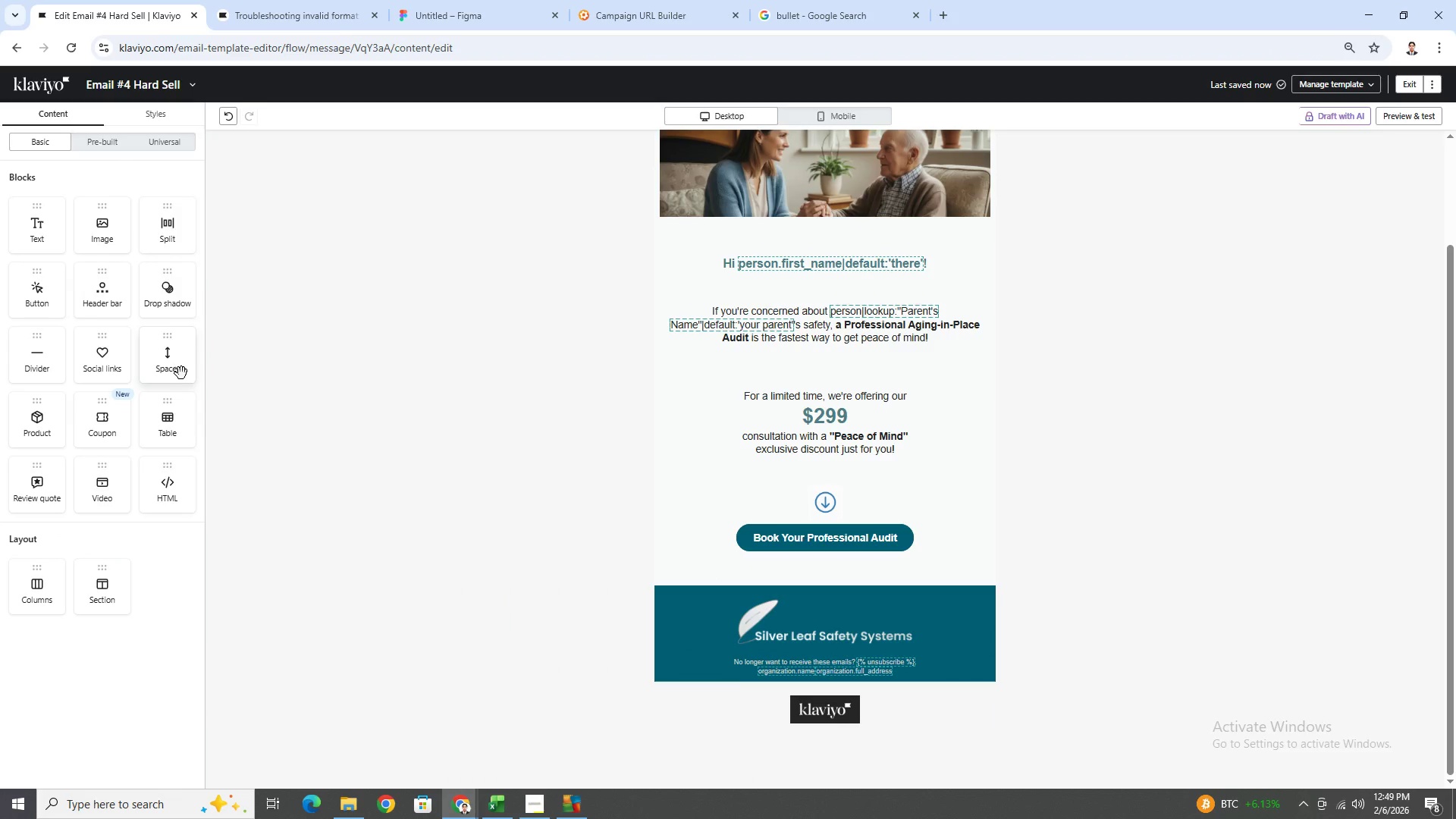 
left_click_drag(start_coordinate=[181, 363], to_coordinate=[879, 679])
 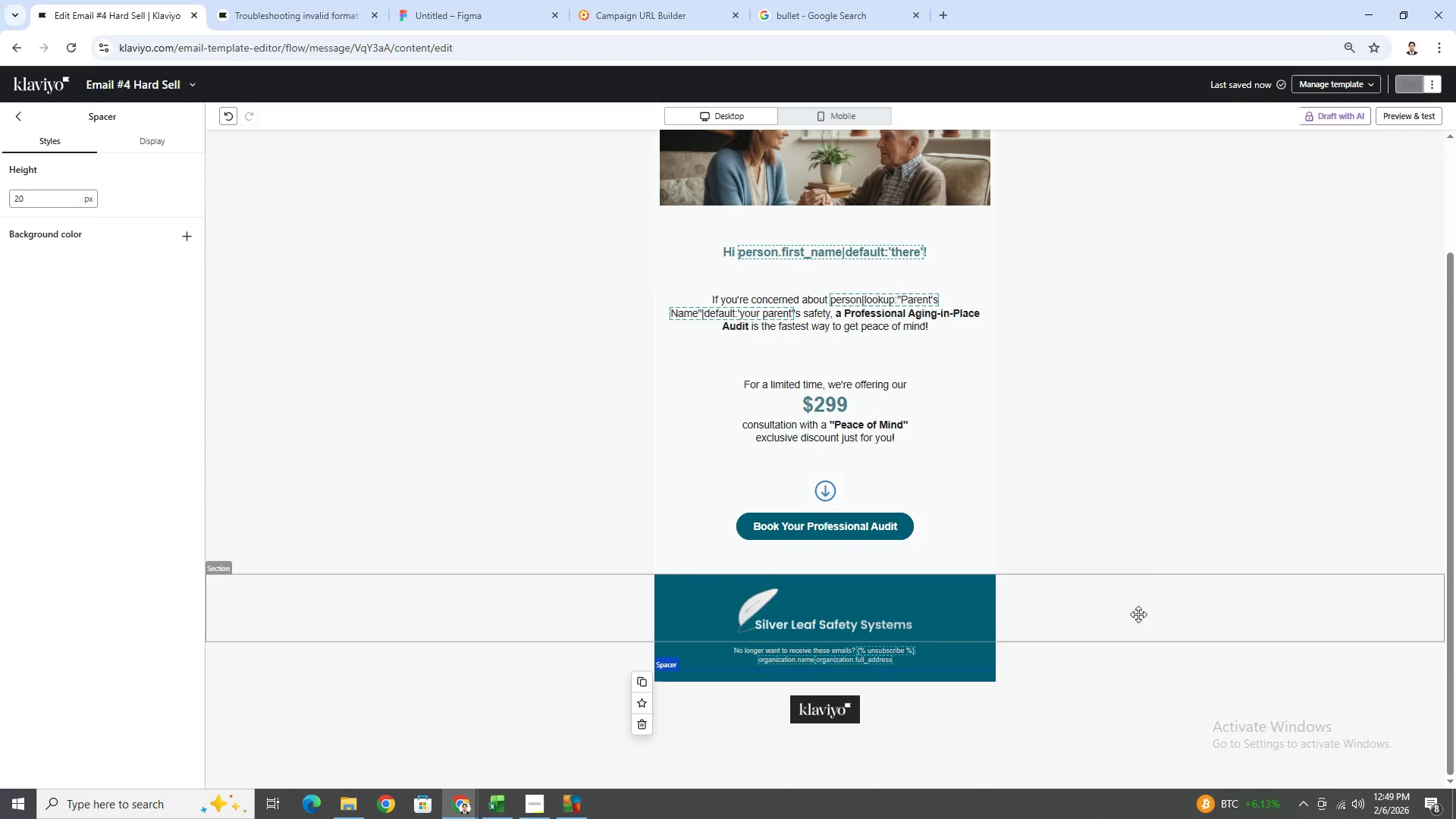 
left_click([1165, 527])
 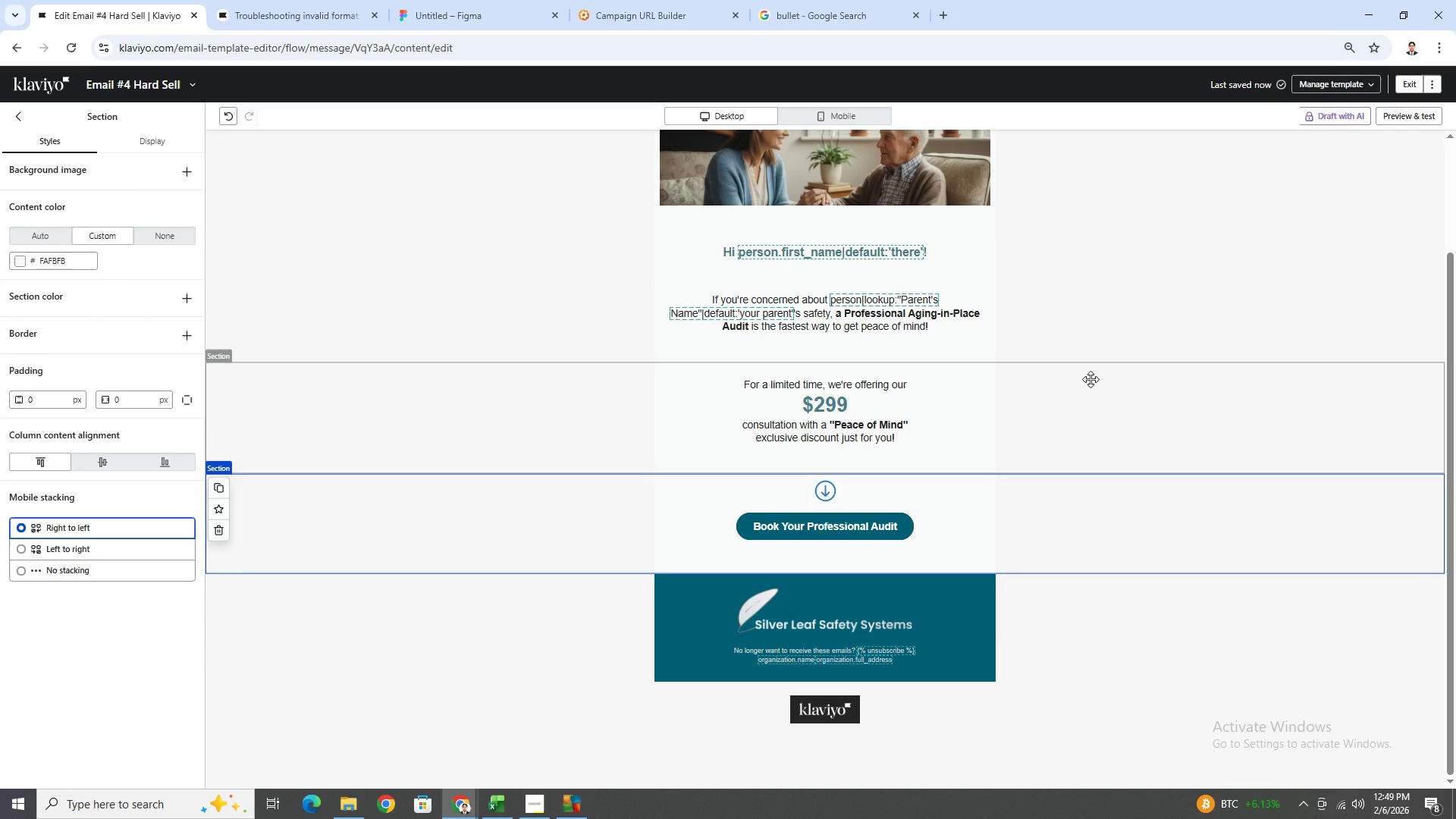 
scroll: coordinate [1098, 397], scroll_direction: up, amount: 1.0
 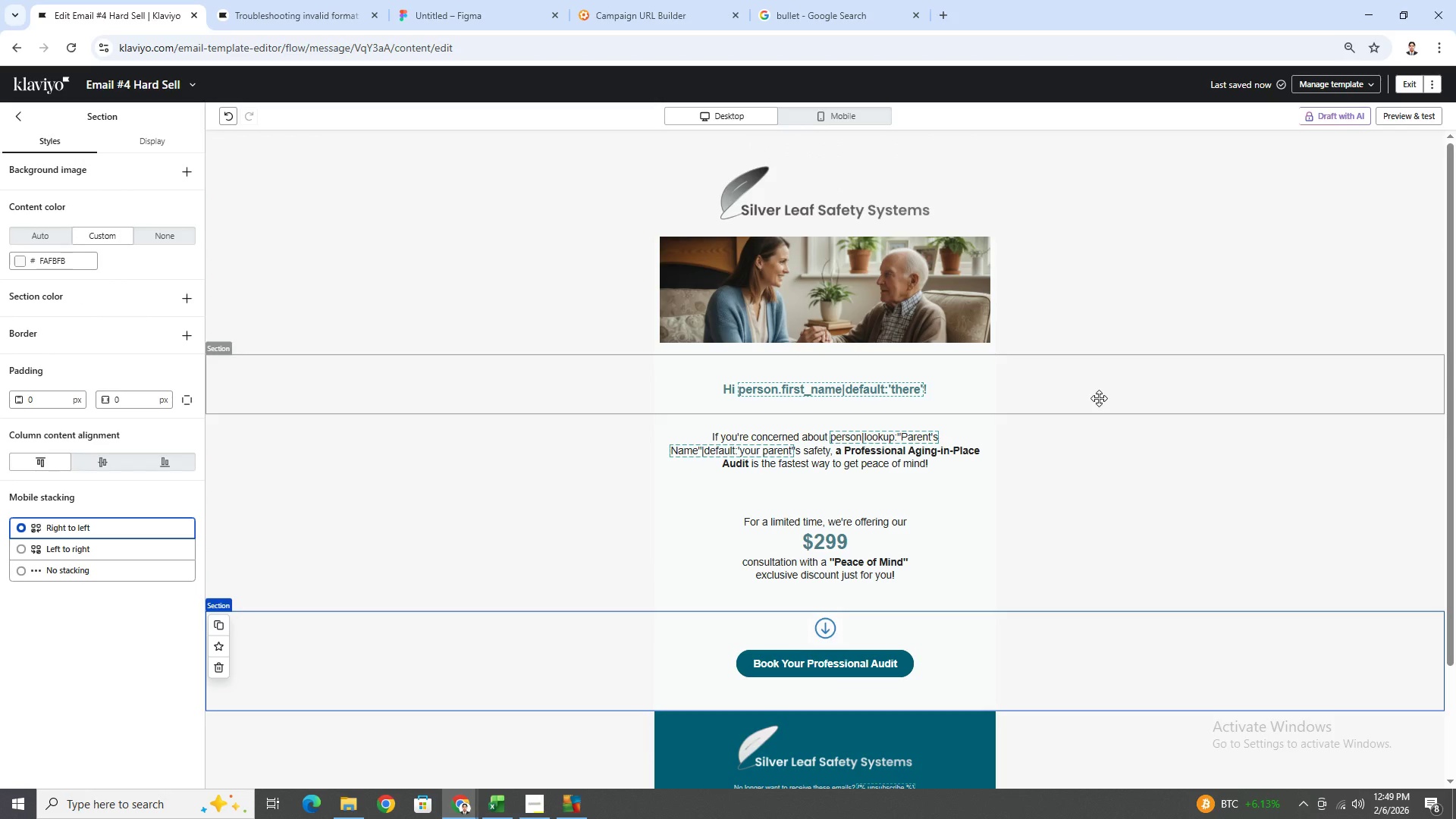 
scroll: coordinate [1099, 398], scroll_direction: down, amount: 1.0
 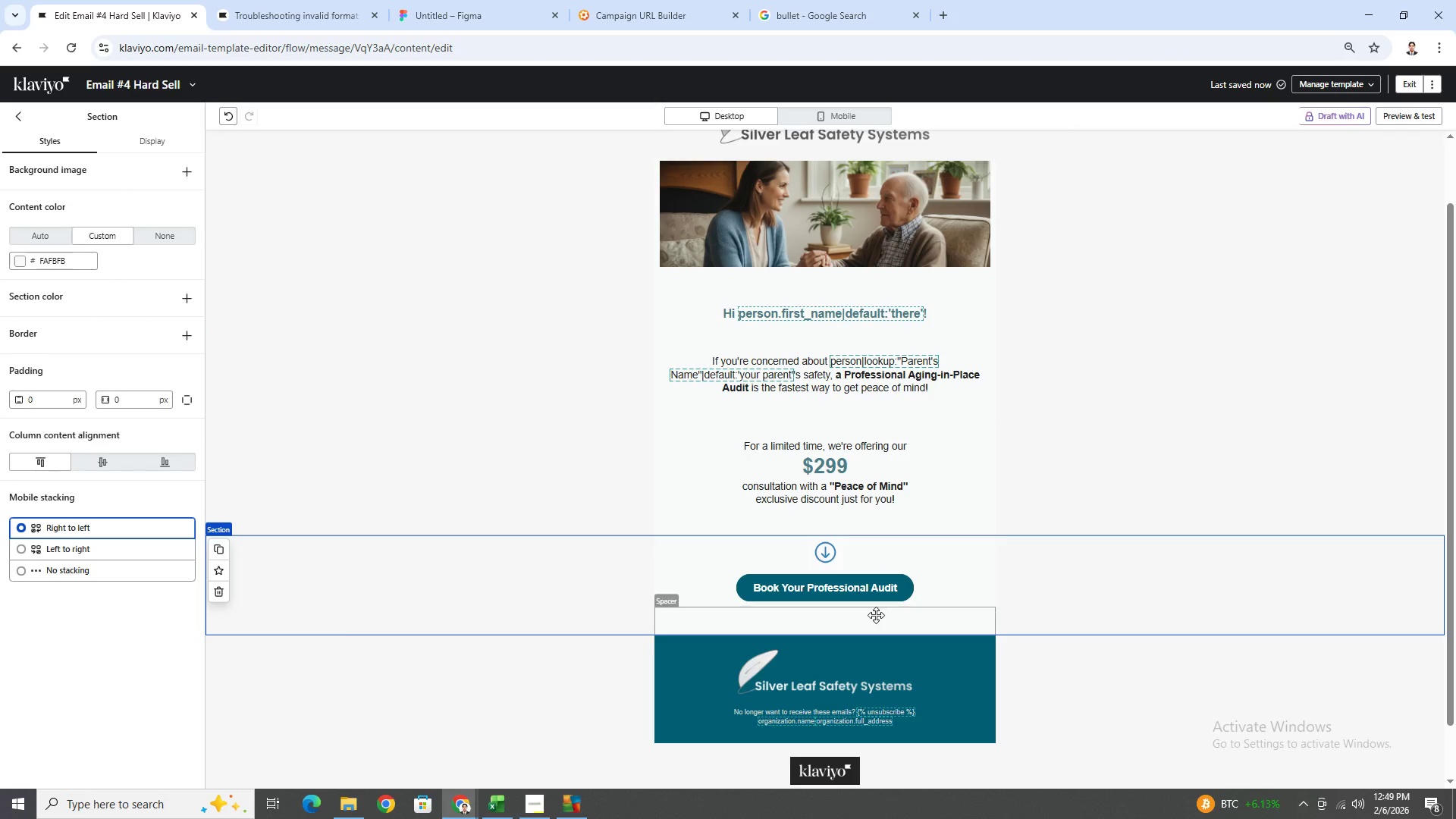 
left_click([876, 614])
 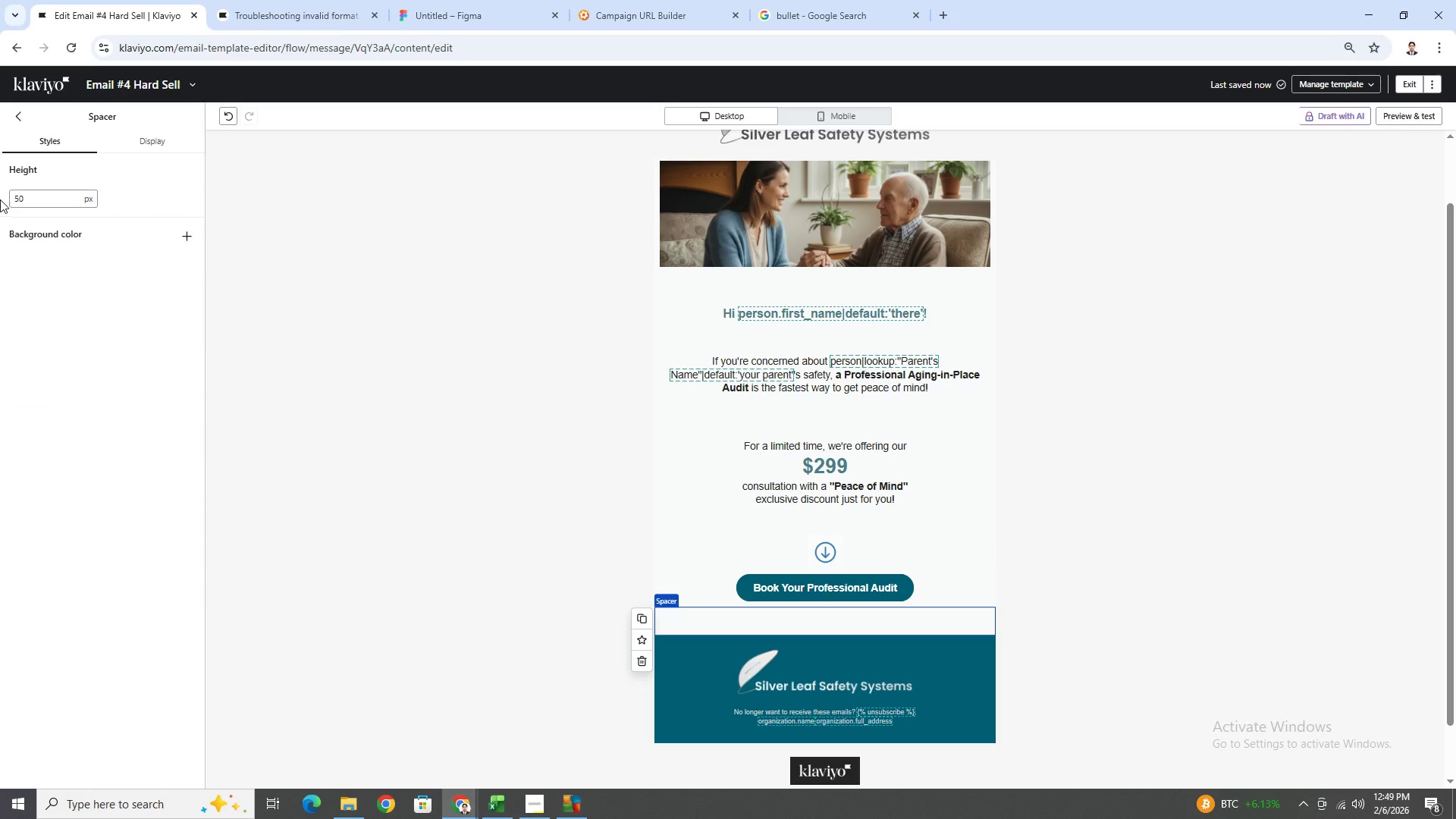 
double_click([48, 197])
 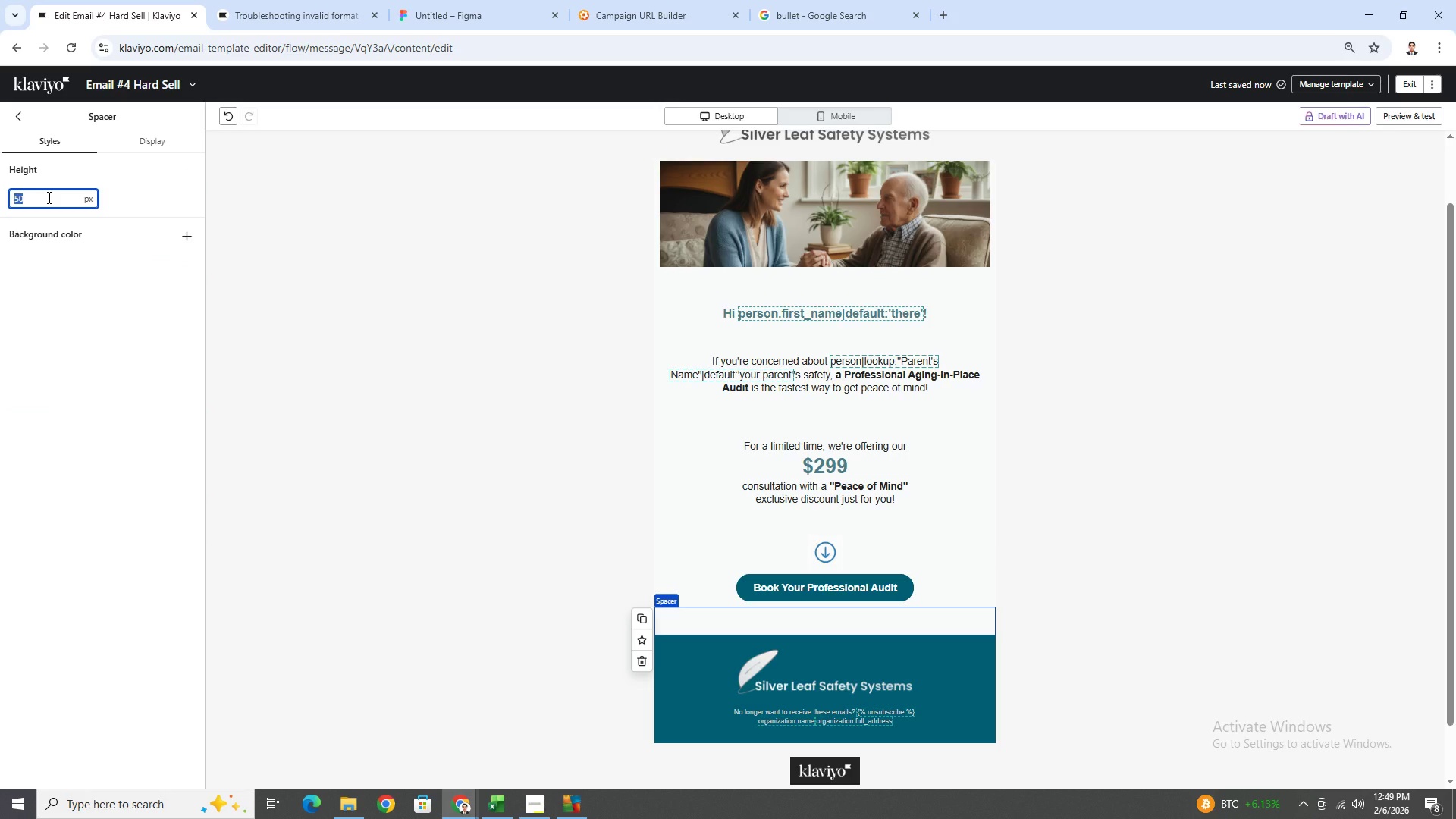 
type(70)
 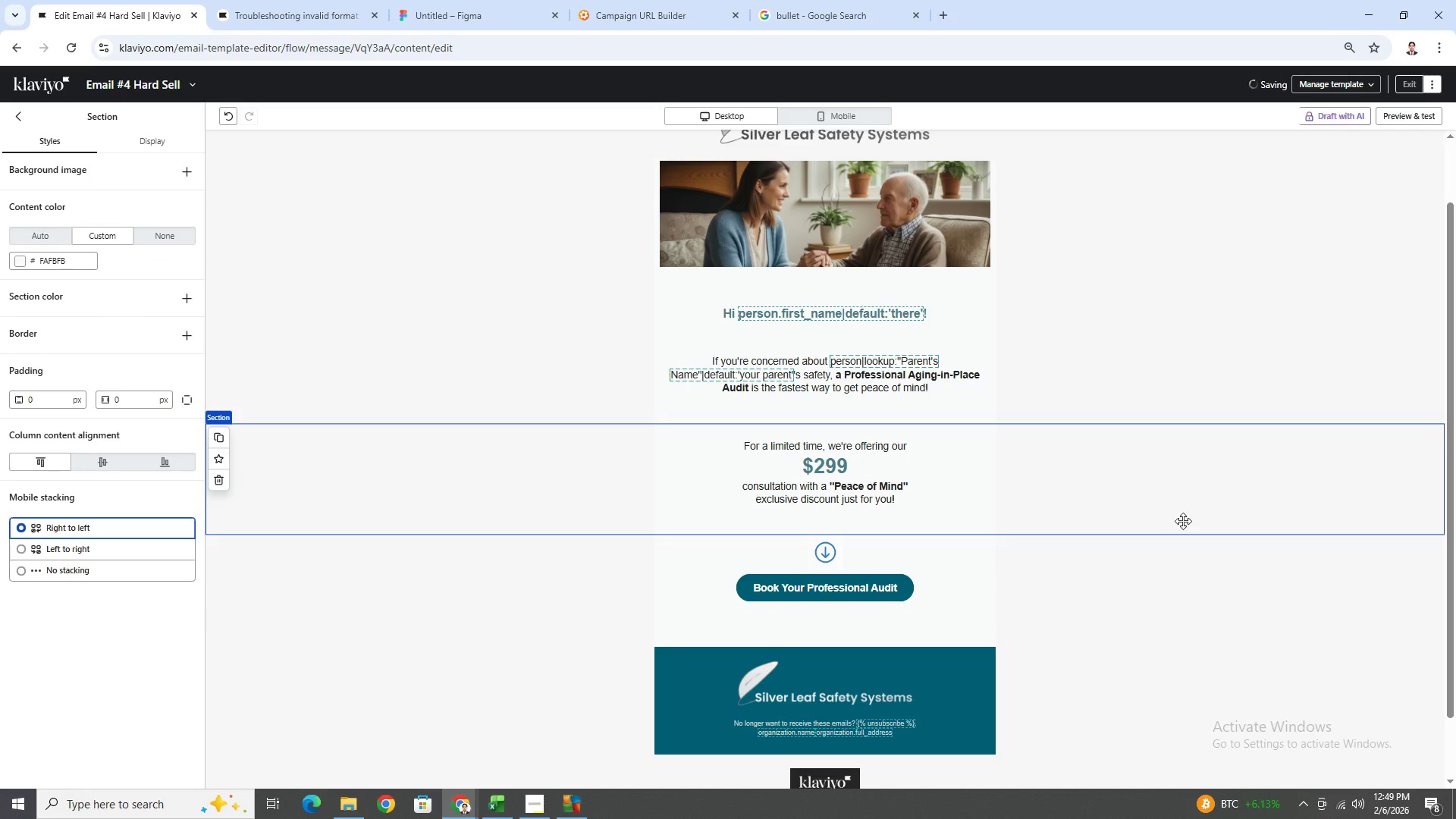 
left_click([1121, 459])
 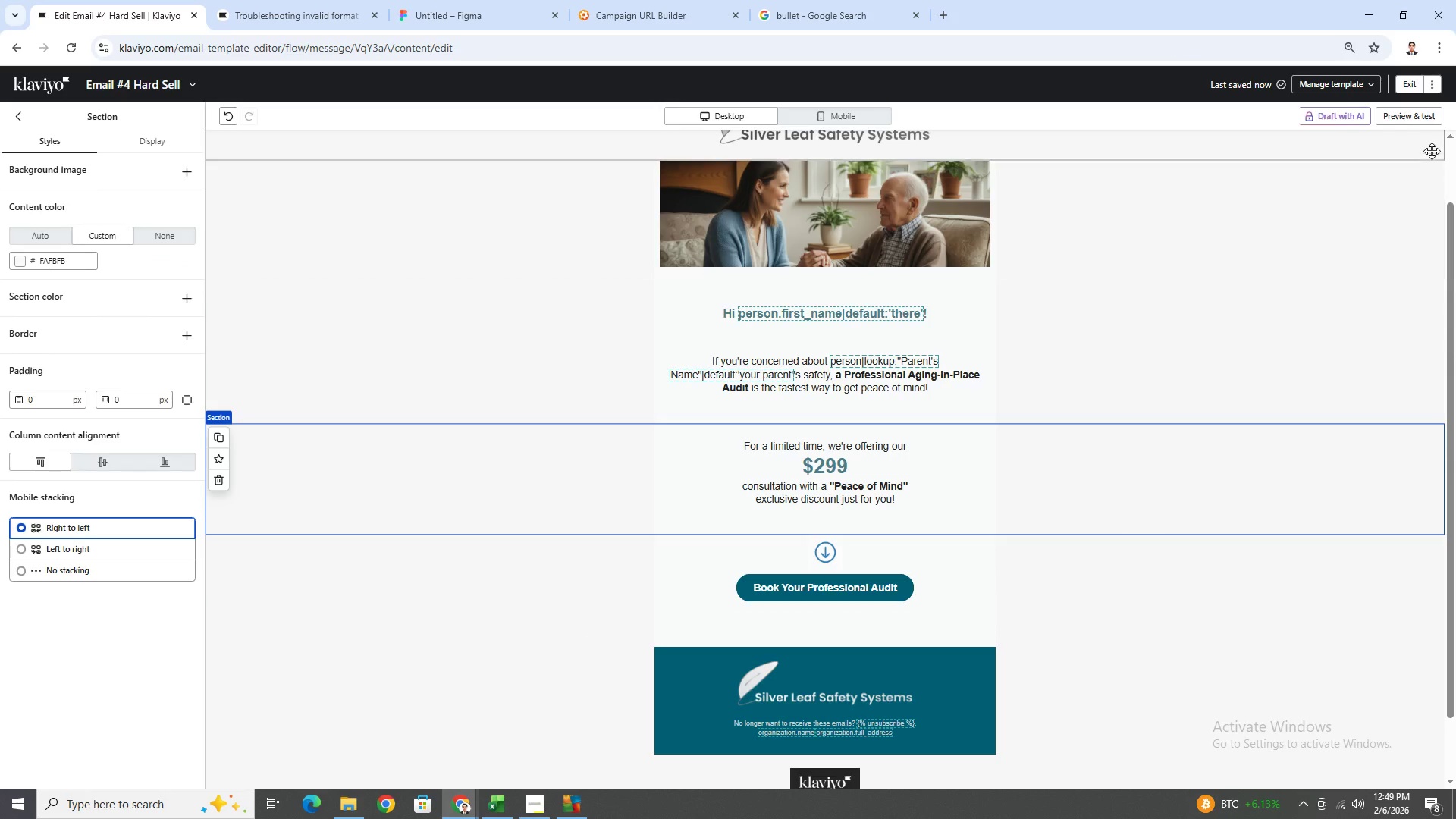 
left_click([1429, 122])
 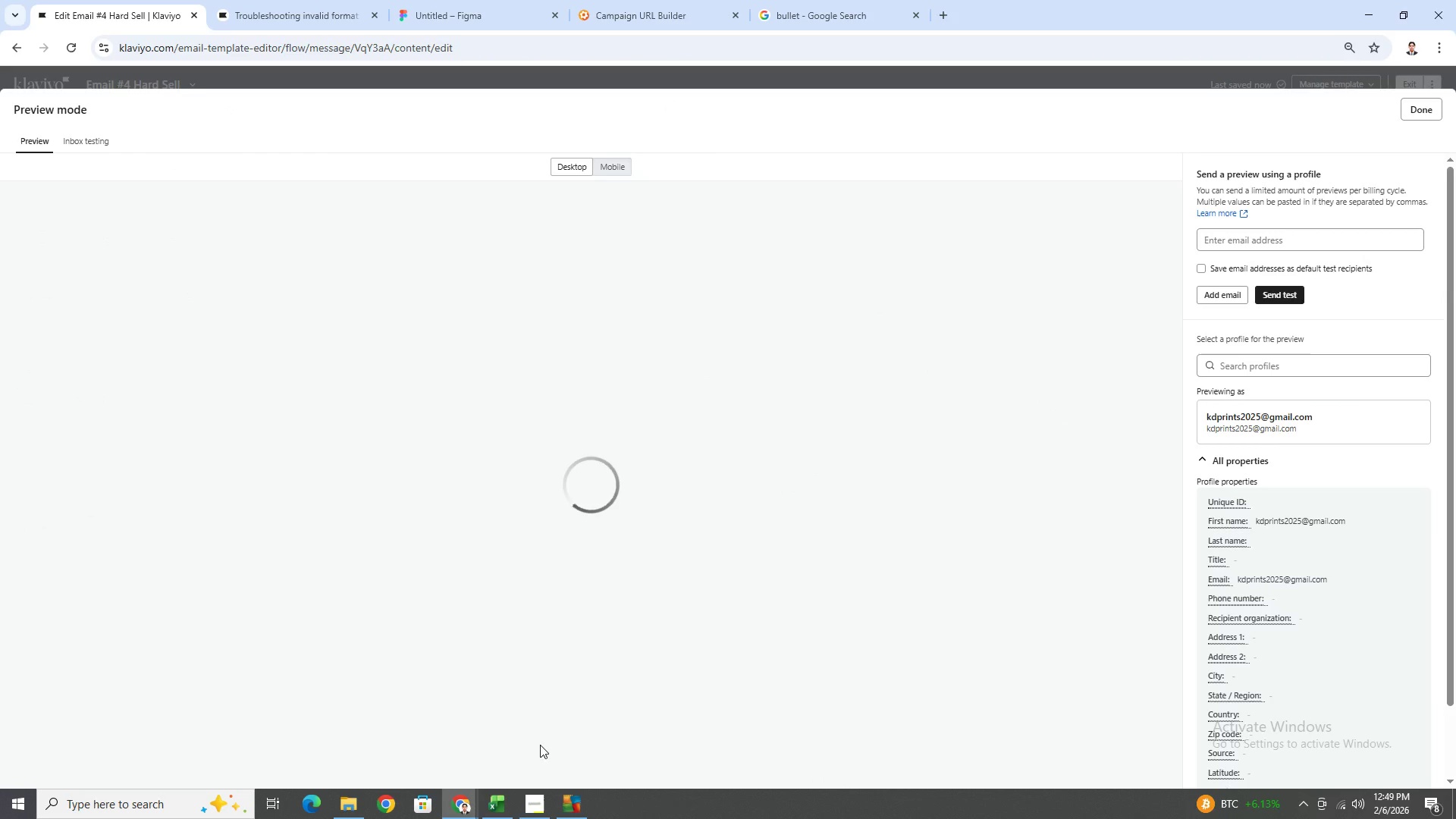 
left_click([527, 799])